 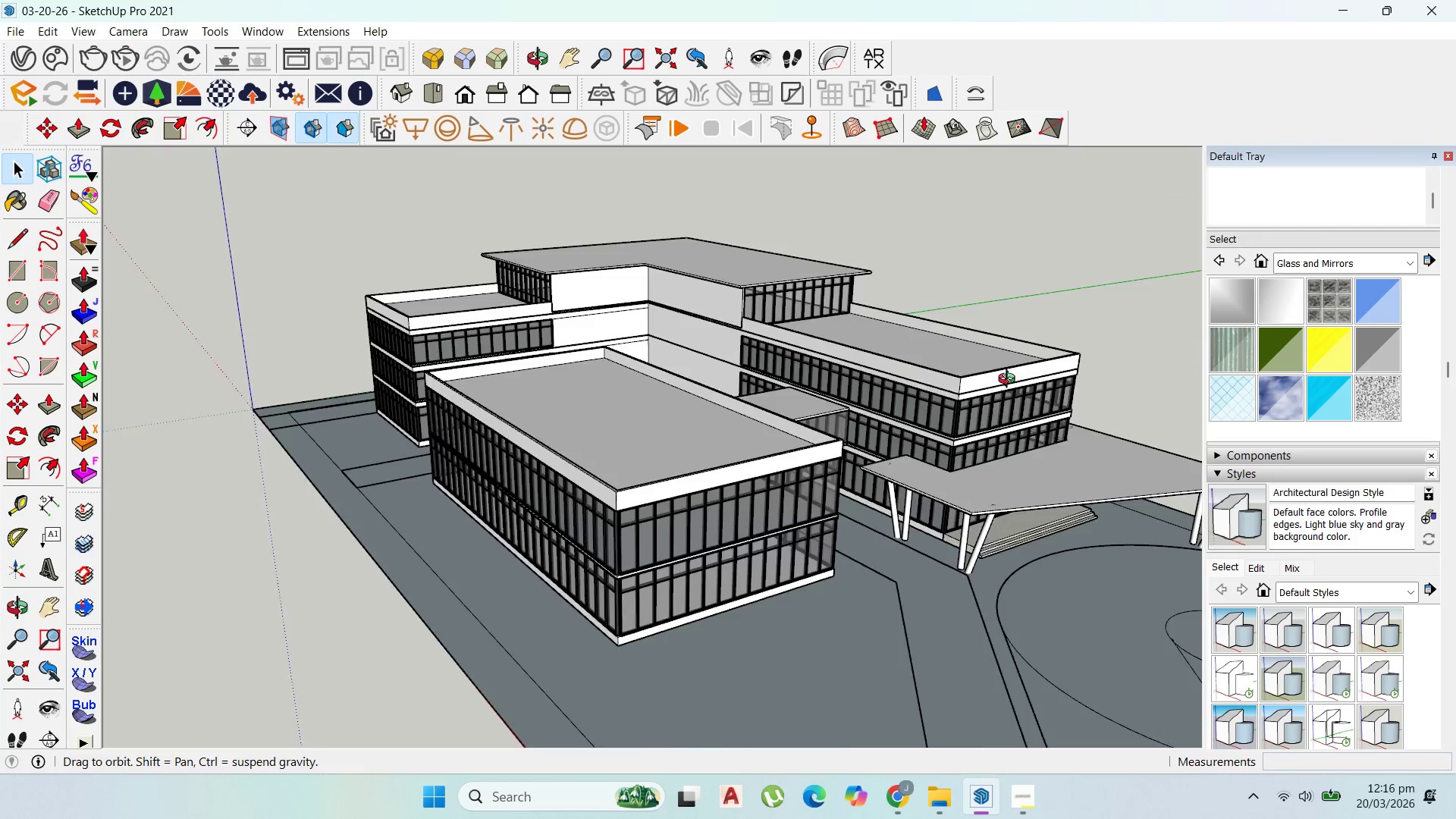 
scroll: coordinate [1062, 393], scroll_direction: down, amount: 1.0
 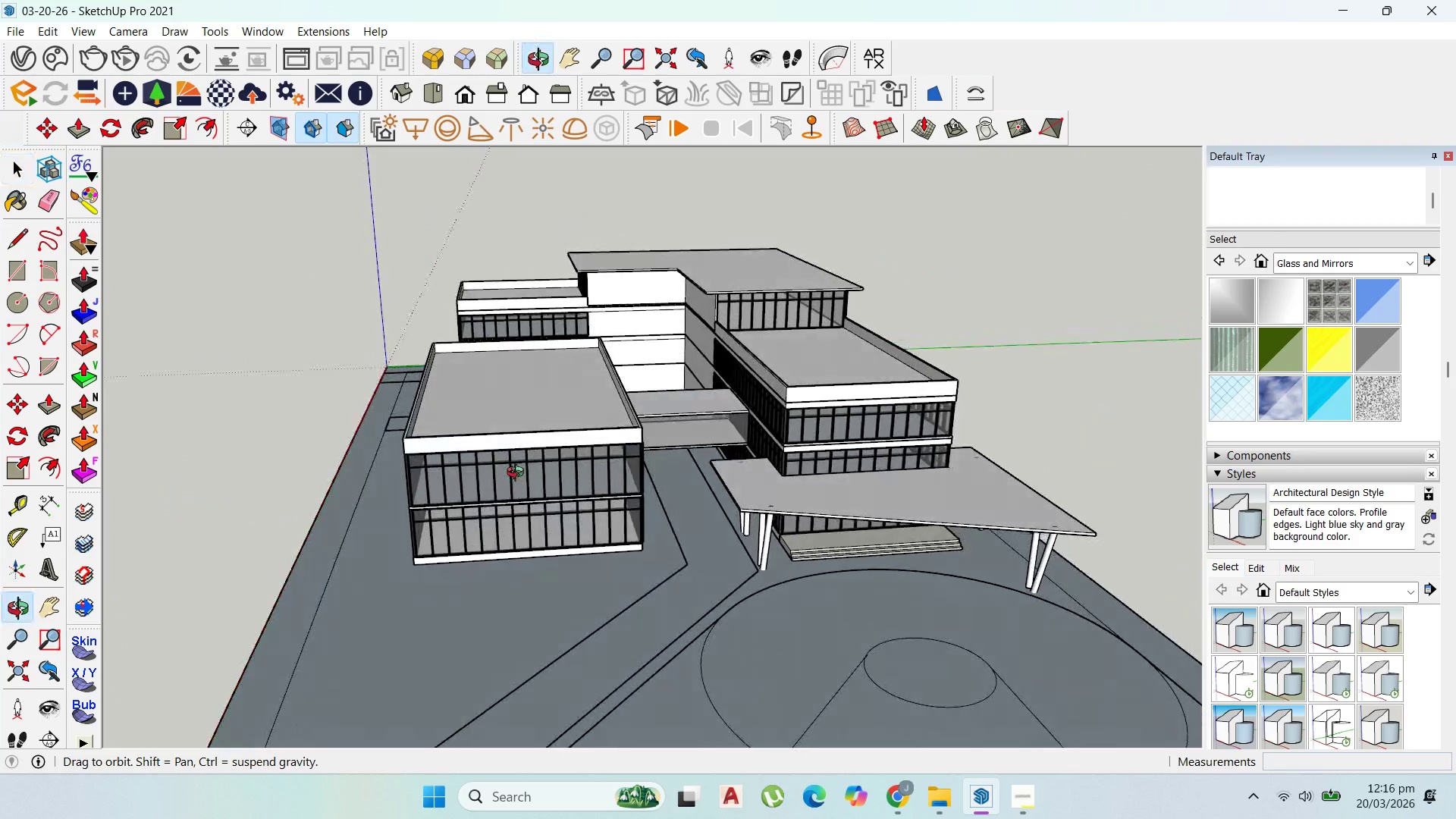 
scroll: coordinate [698, 623], scroll_direction: up, amount: 16.0
 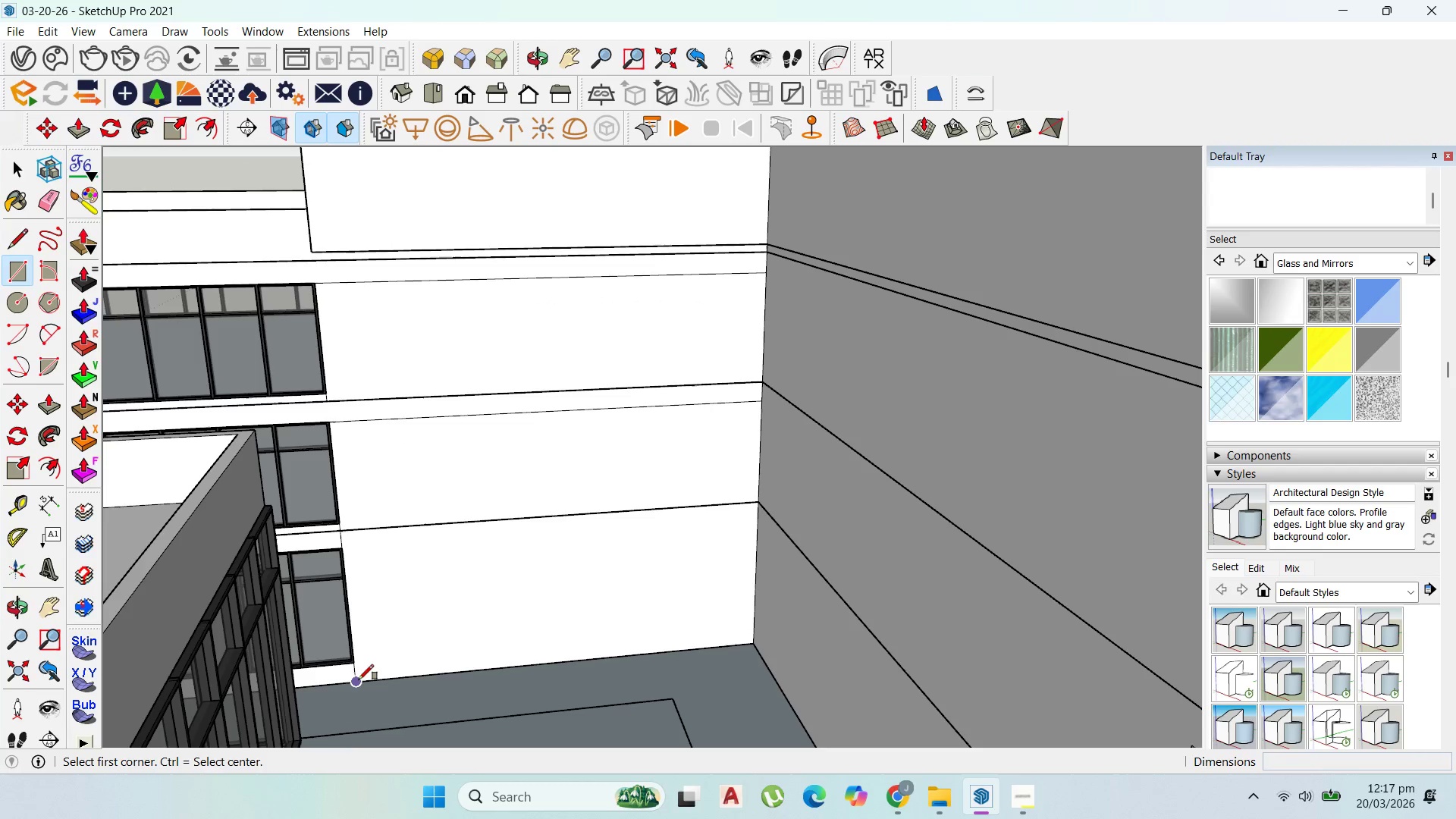 
scroll: coordinate [548, 714], scroll_direction: down, amount: 5.0
 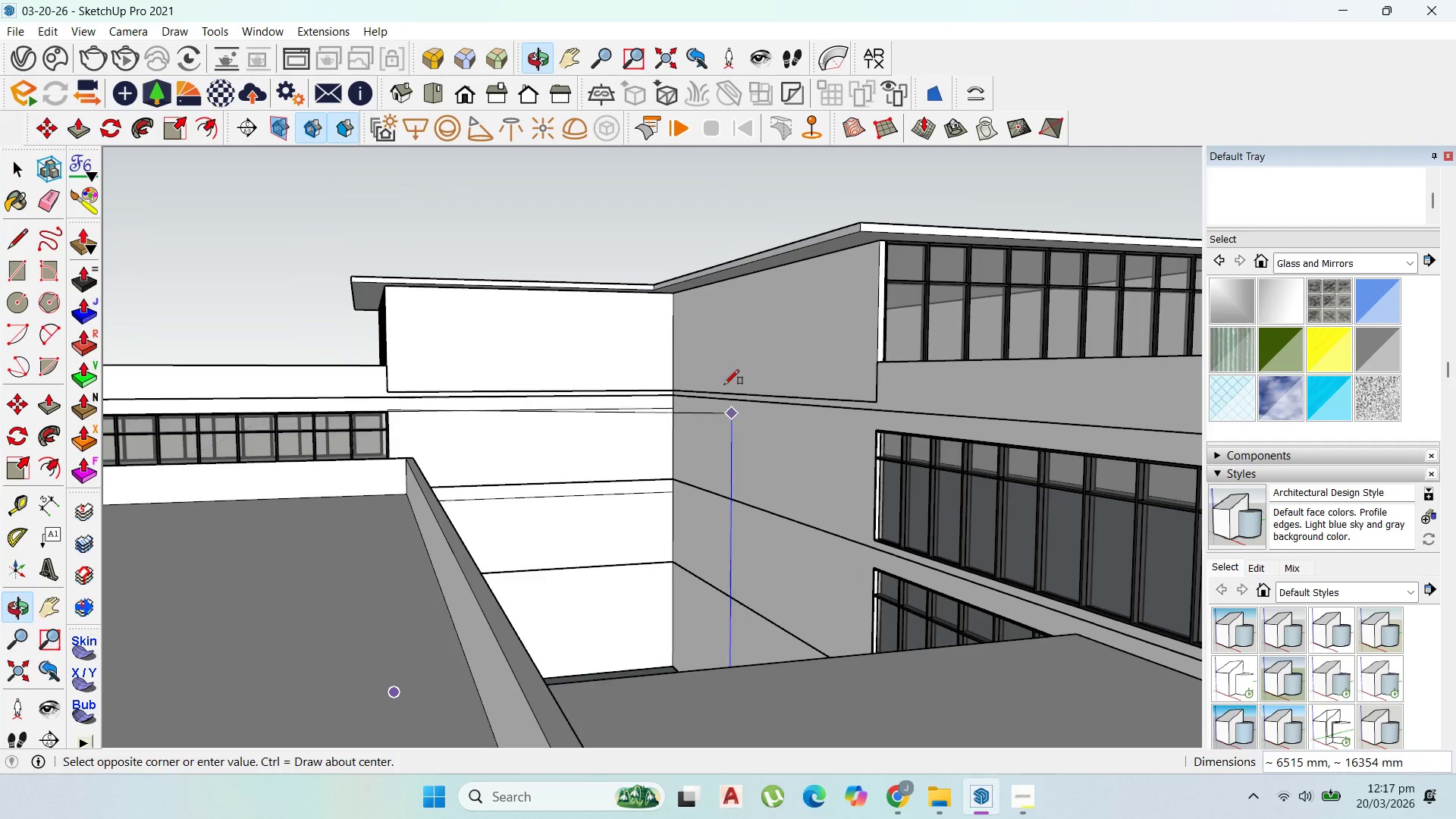 
scroll: coordinate [651, 324], scroll_direction: up, amount: 1.0
 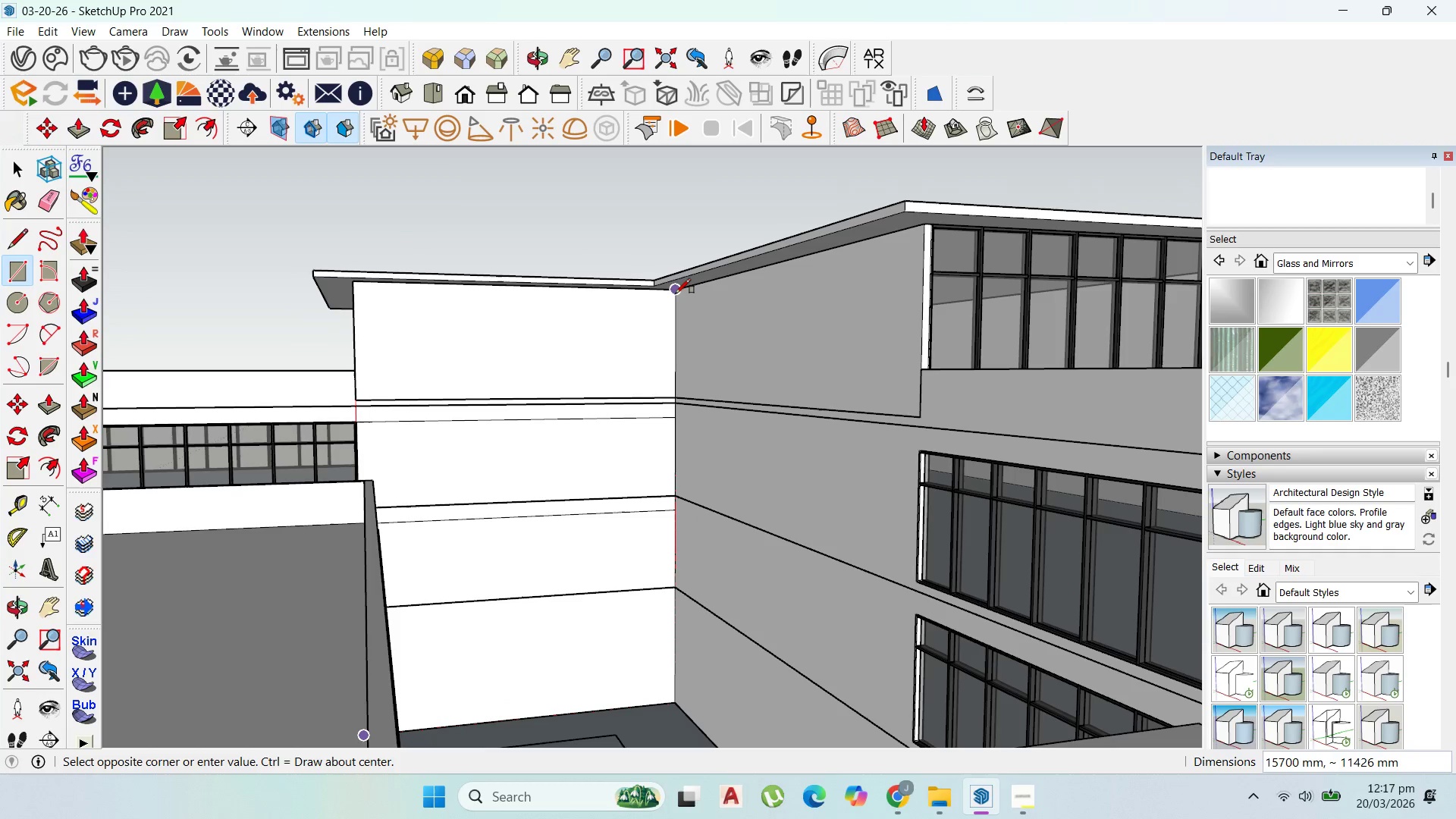 
left_click([676, 293])
 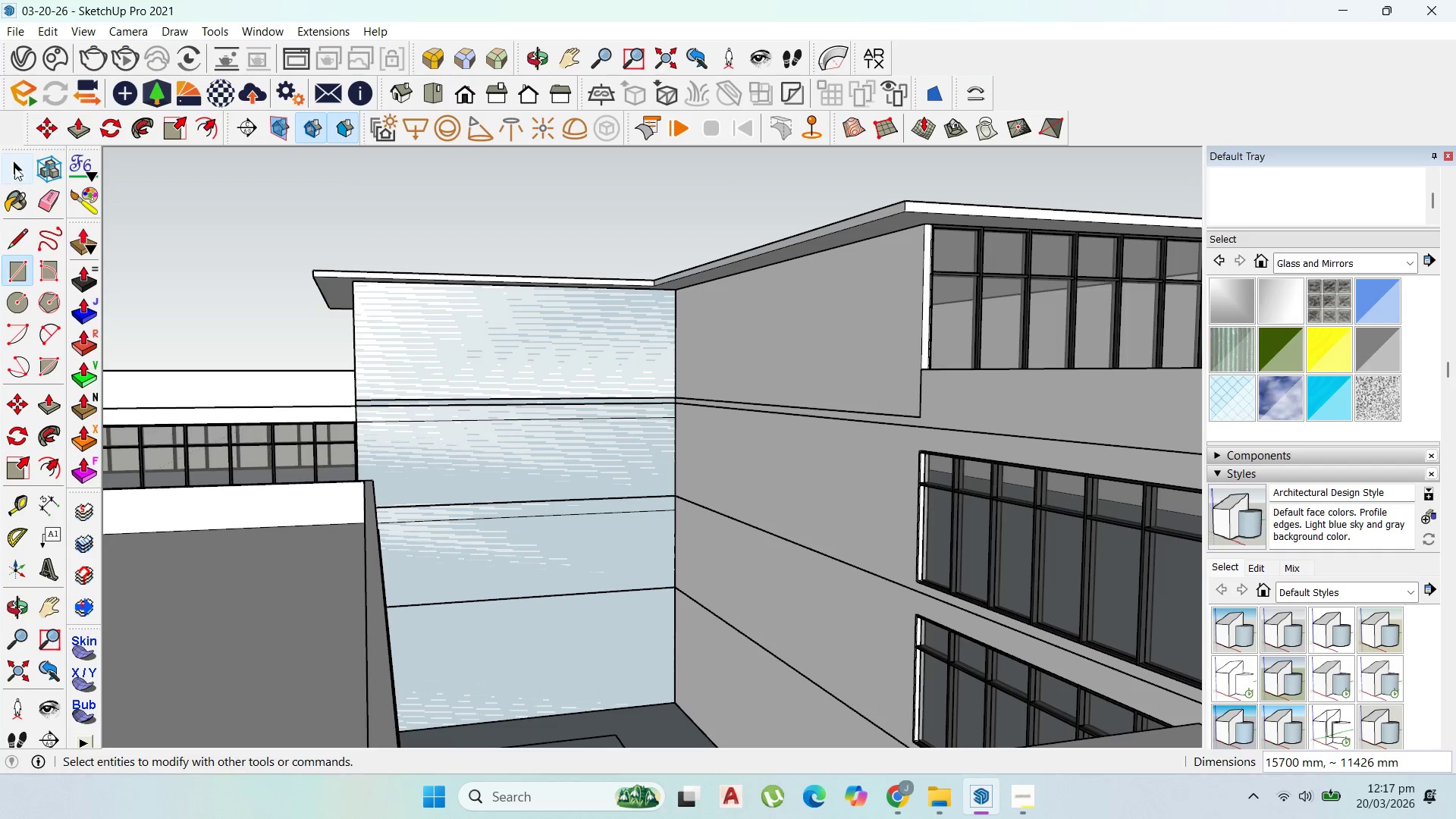 
left_click_drag(start_coordinate=[14, 165], to_coordinate=[17, 164])
 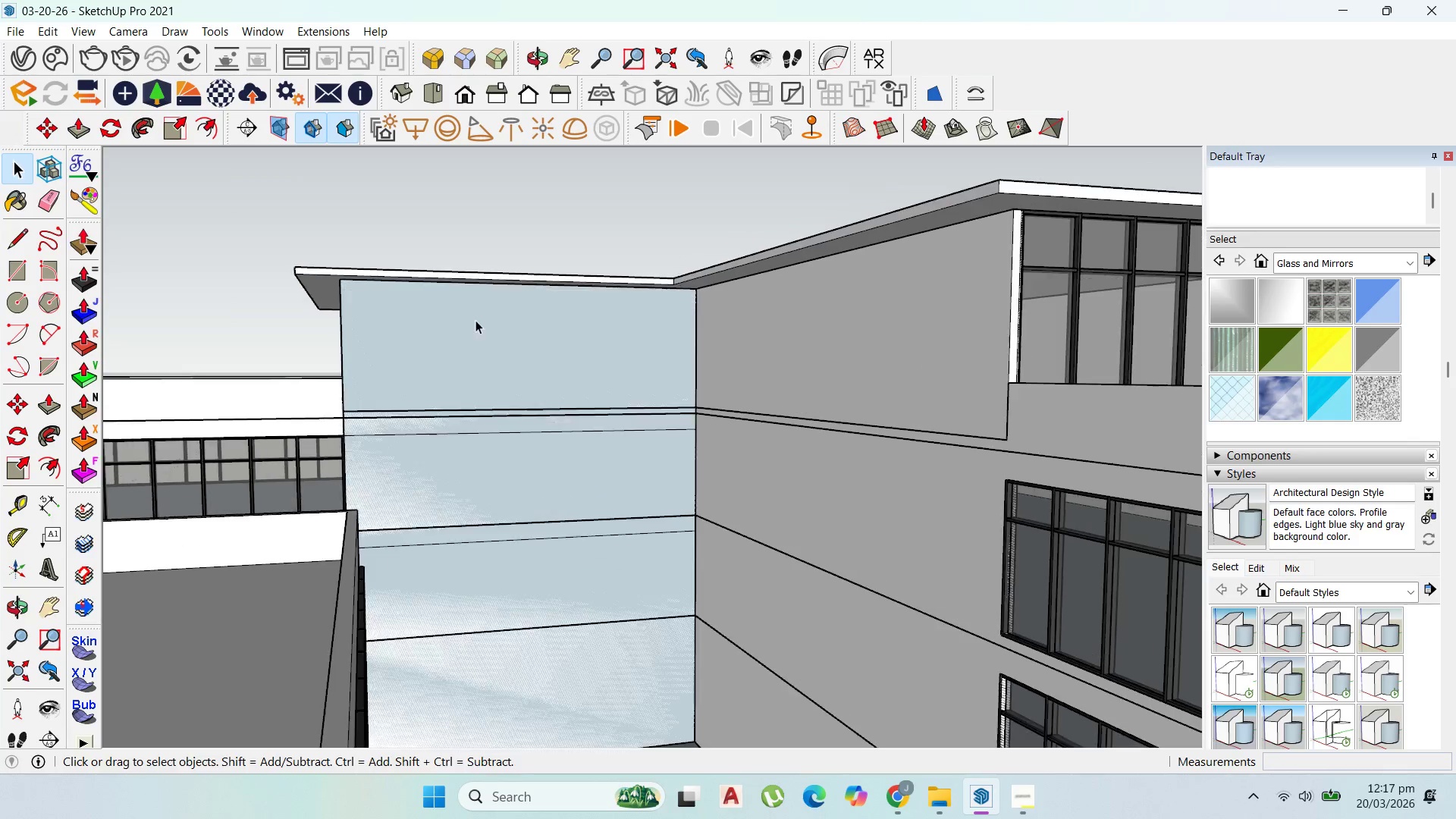 
scroll: coordinate [469, 299], scroll_direction: up, amount: 1.0
 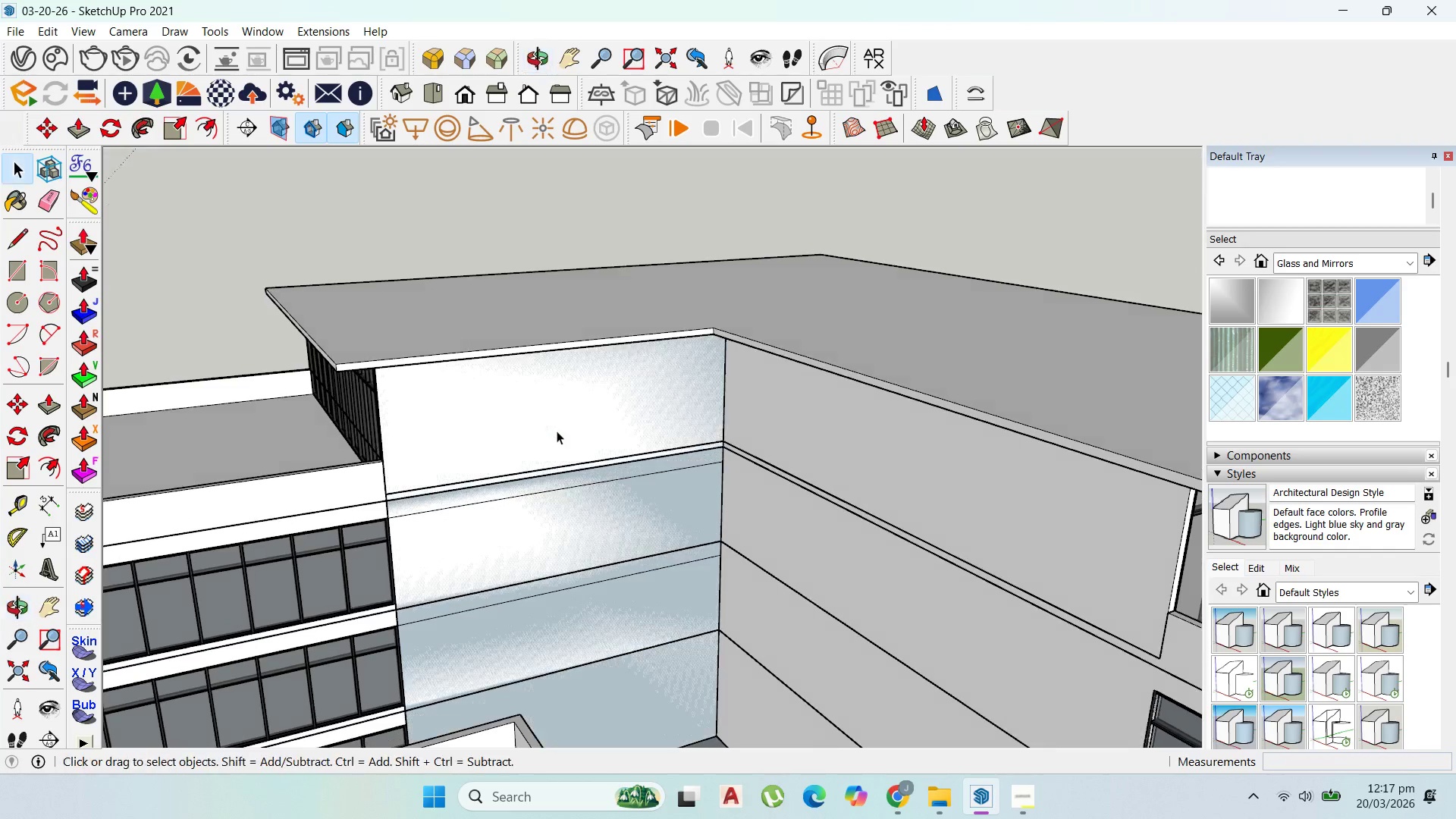 
left_click([557, 431])
 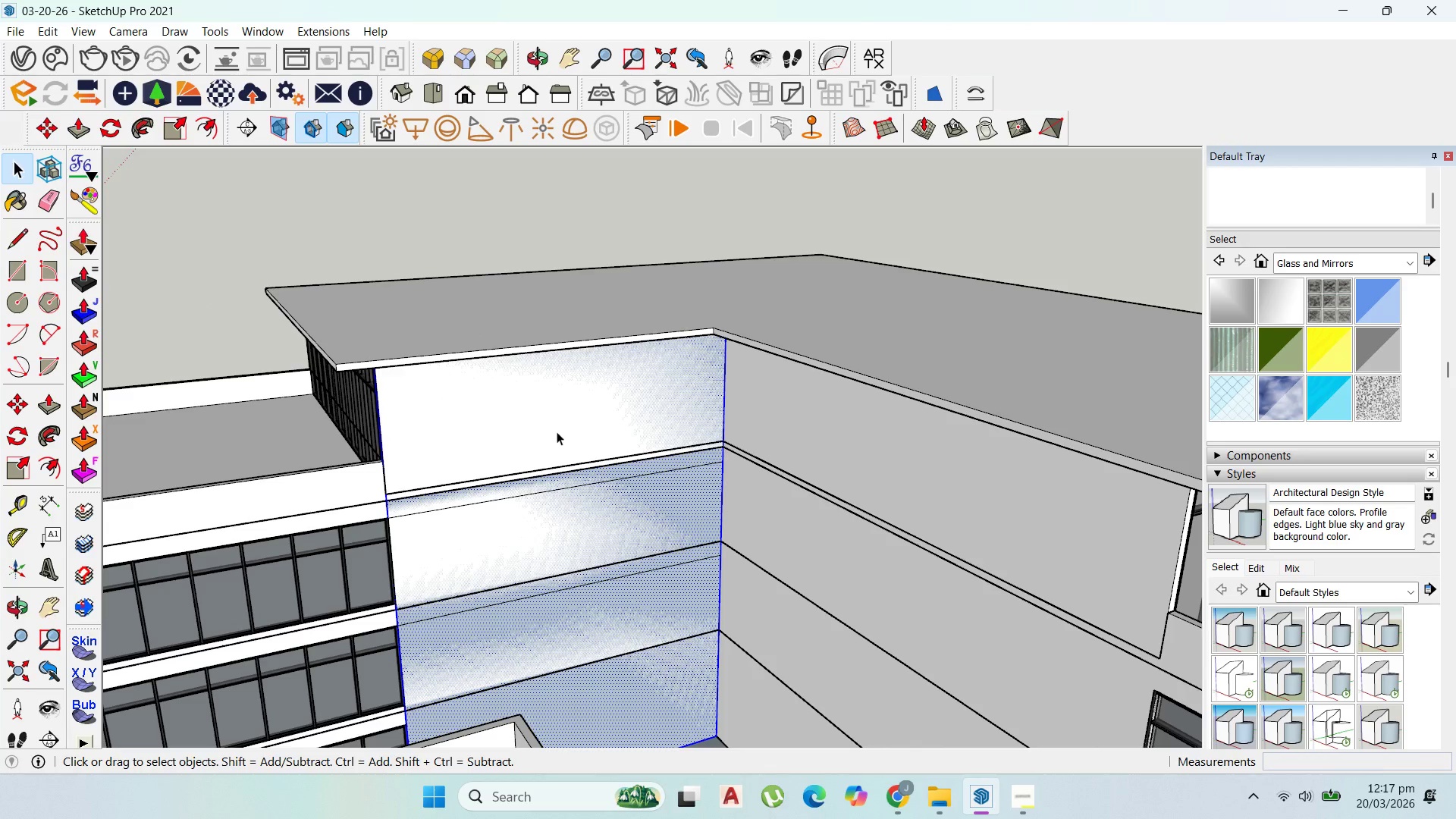 
right_click([557, 431])
 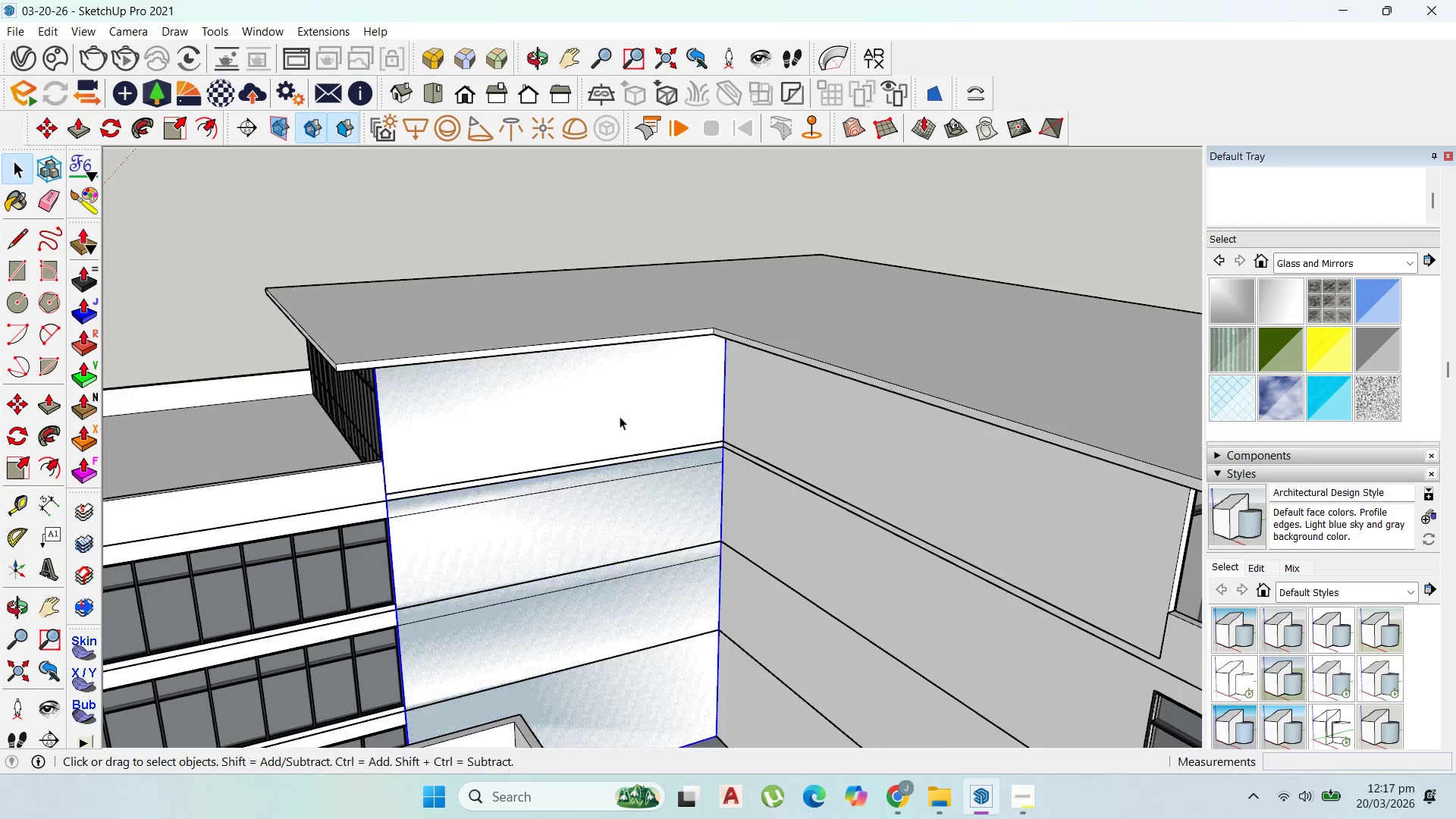 
double_click([557, 502])
 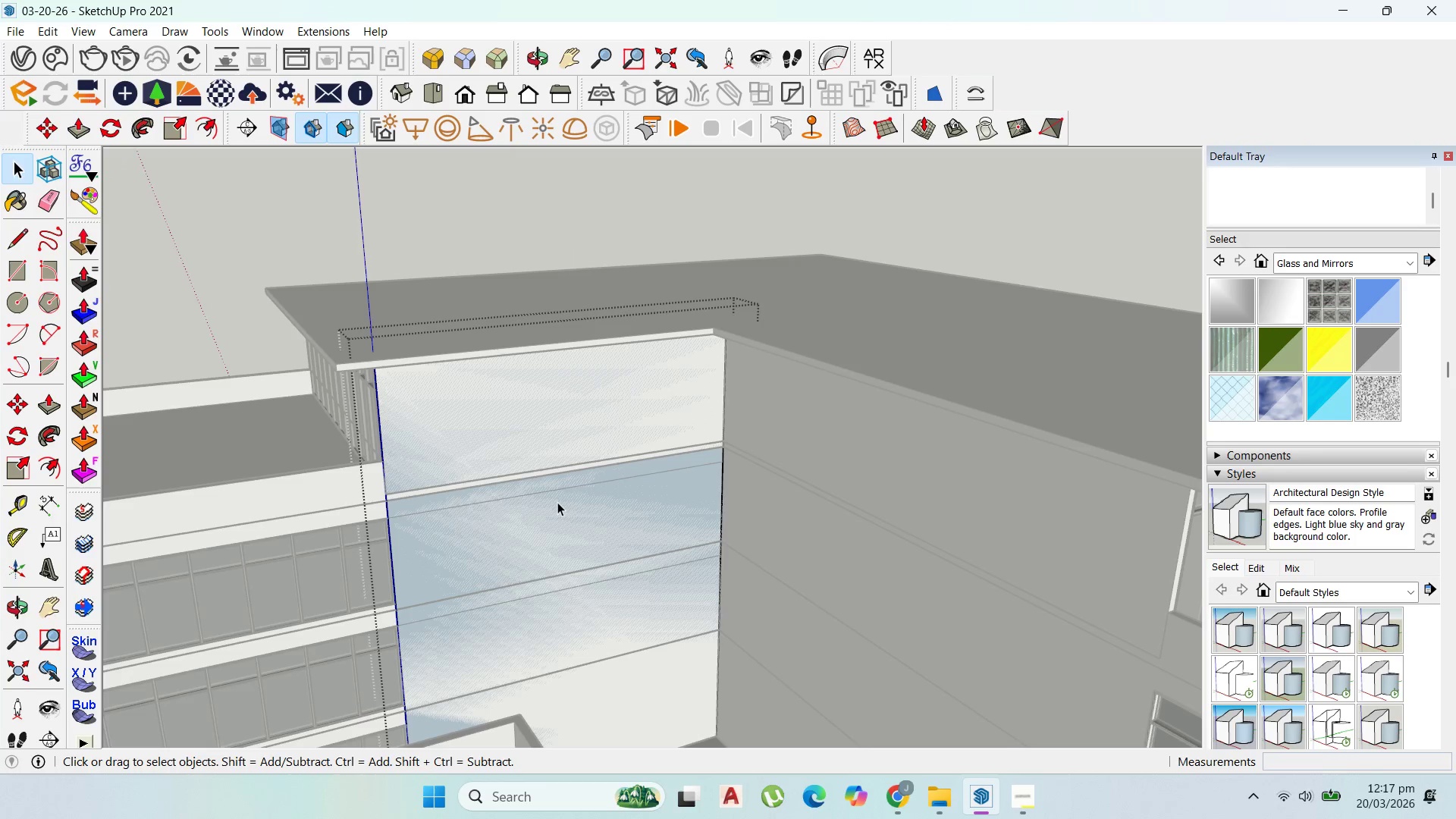 
triple_click([557, 502])
 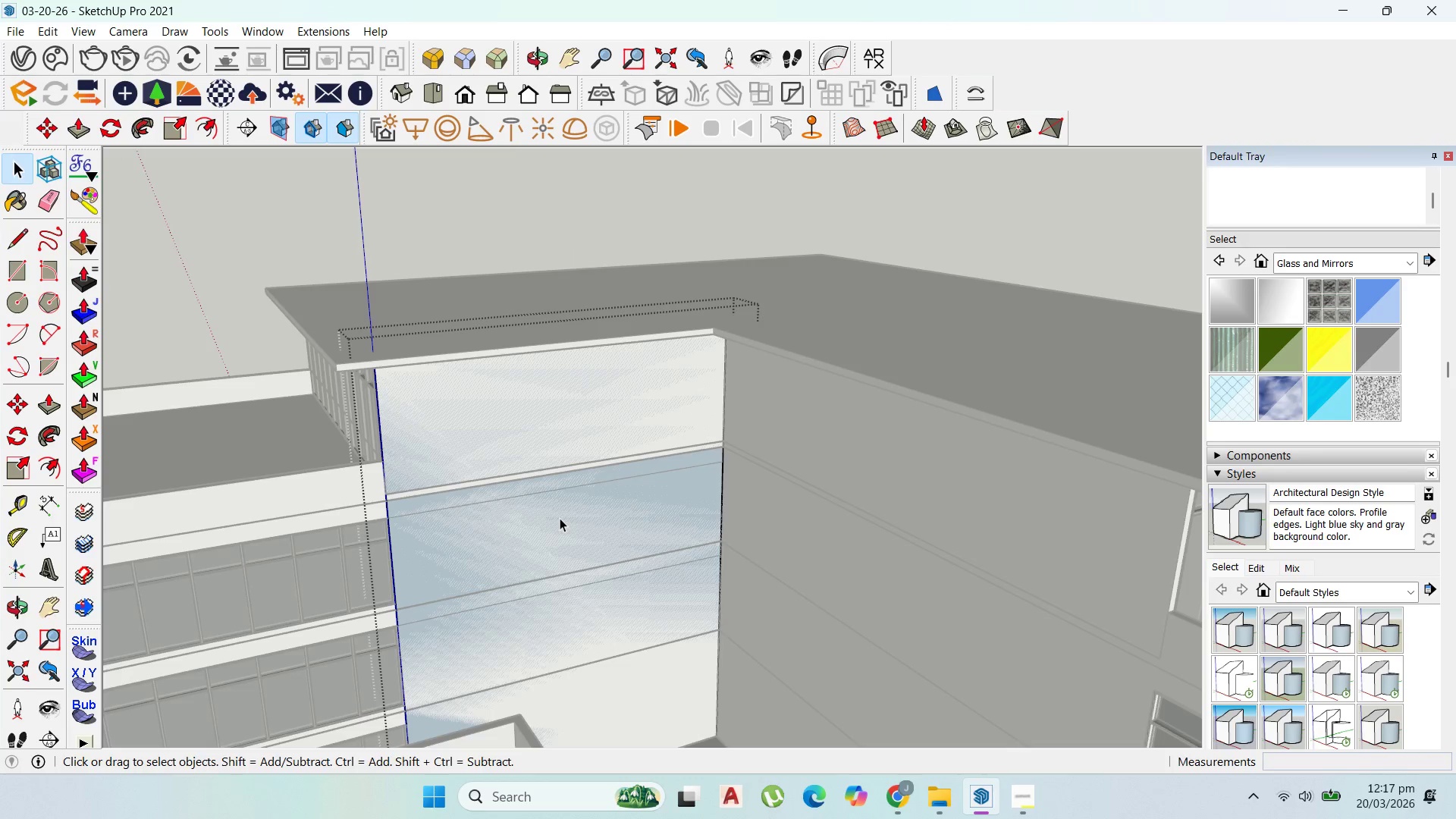 
type(p200)
 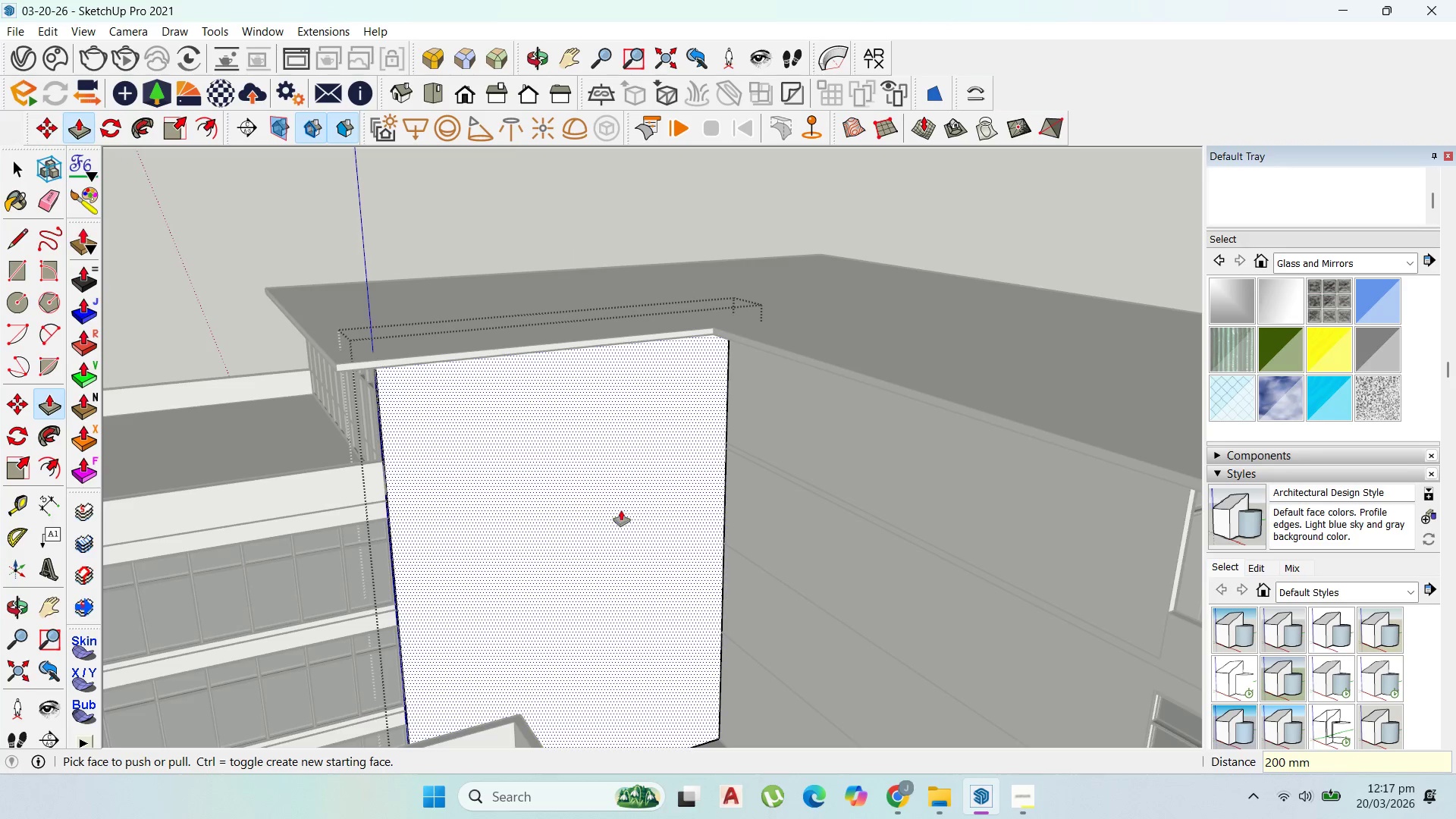 
left_click_drag(start_coordinate=[560, 519], to_coordinate=[565, 523])
 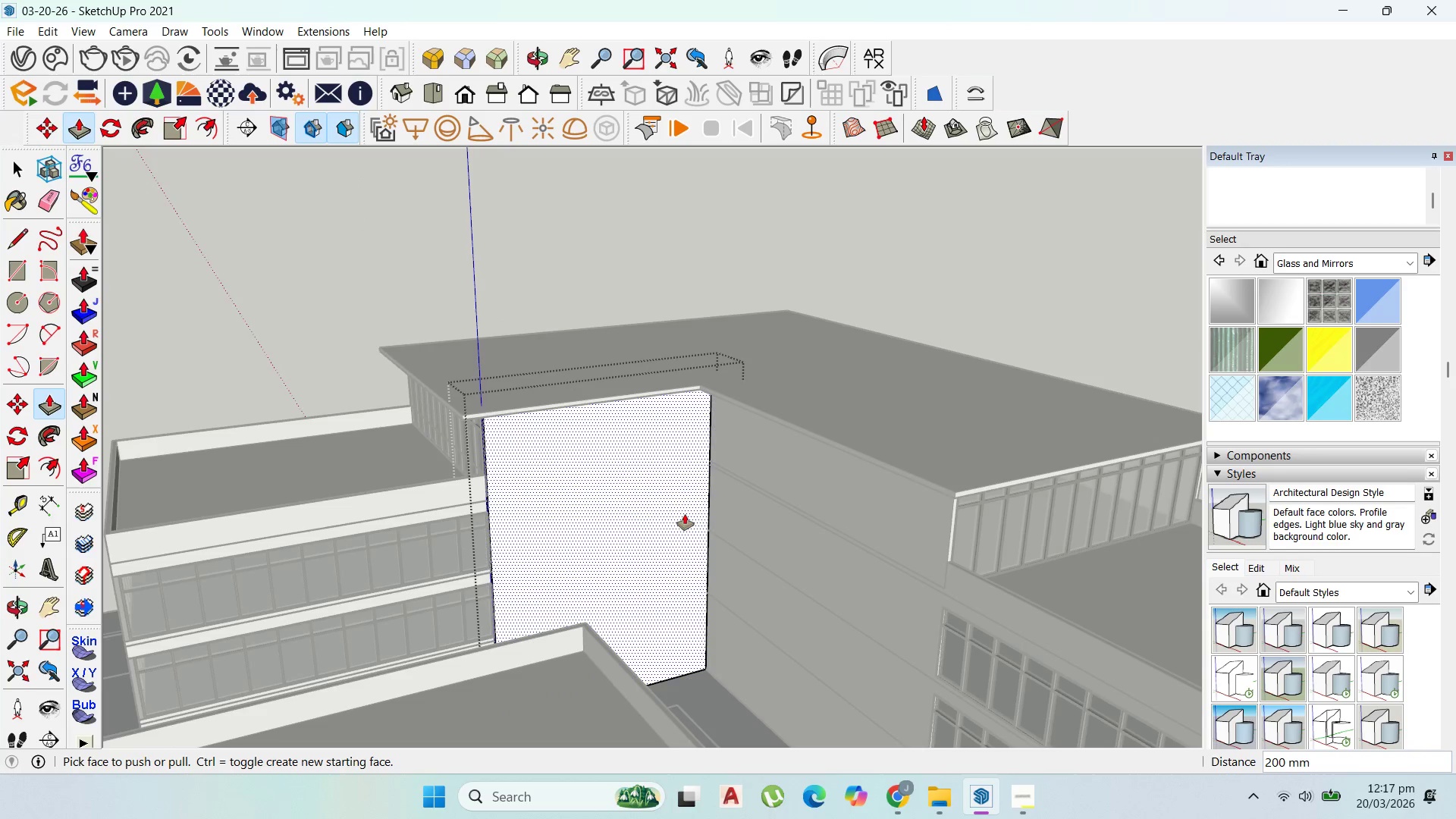 
key(Enter)
 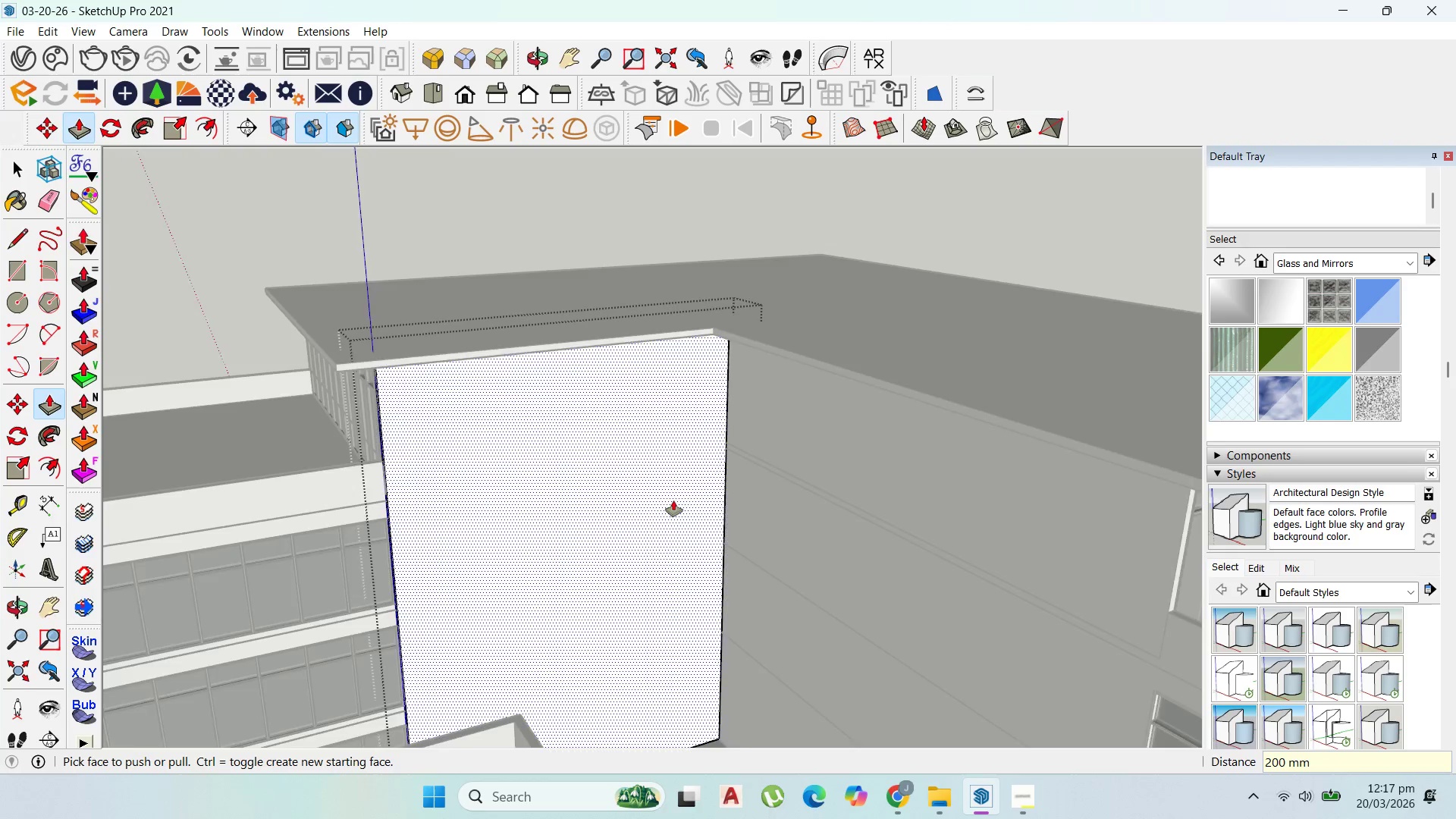 
scroll: coordinate [674, 500], scroll_direction: down, amount: 4.0
 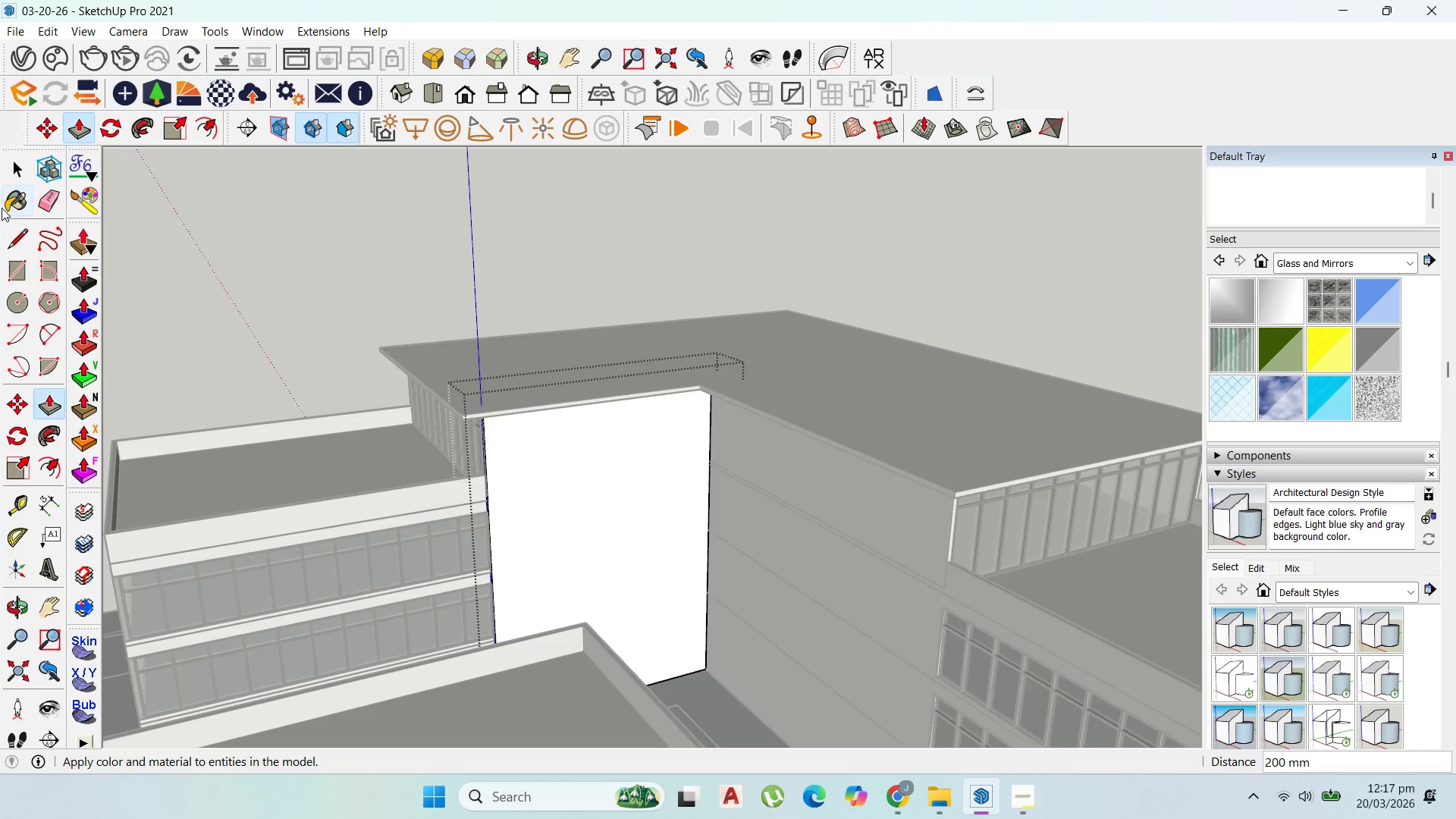 
left_click([23, 260])
 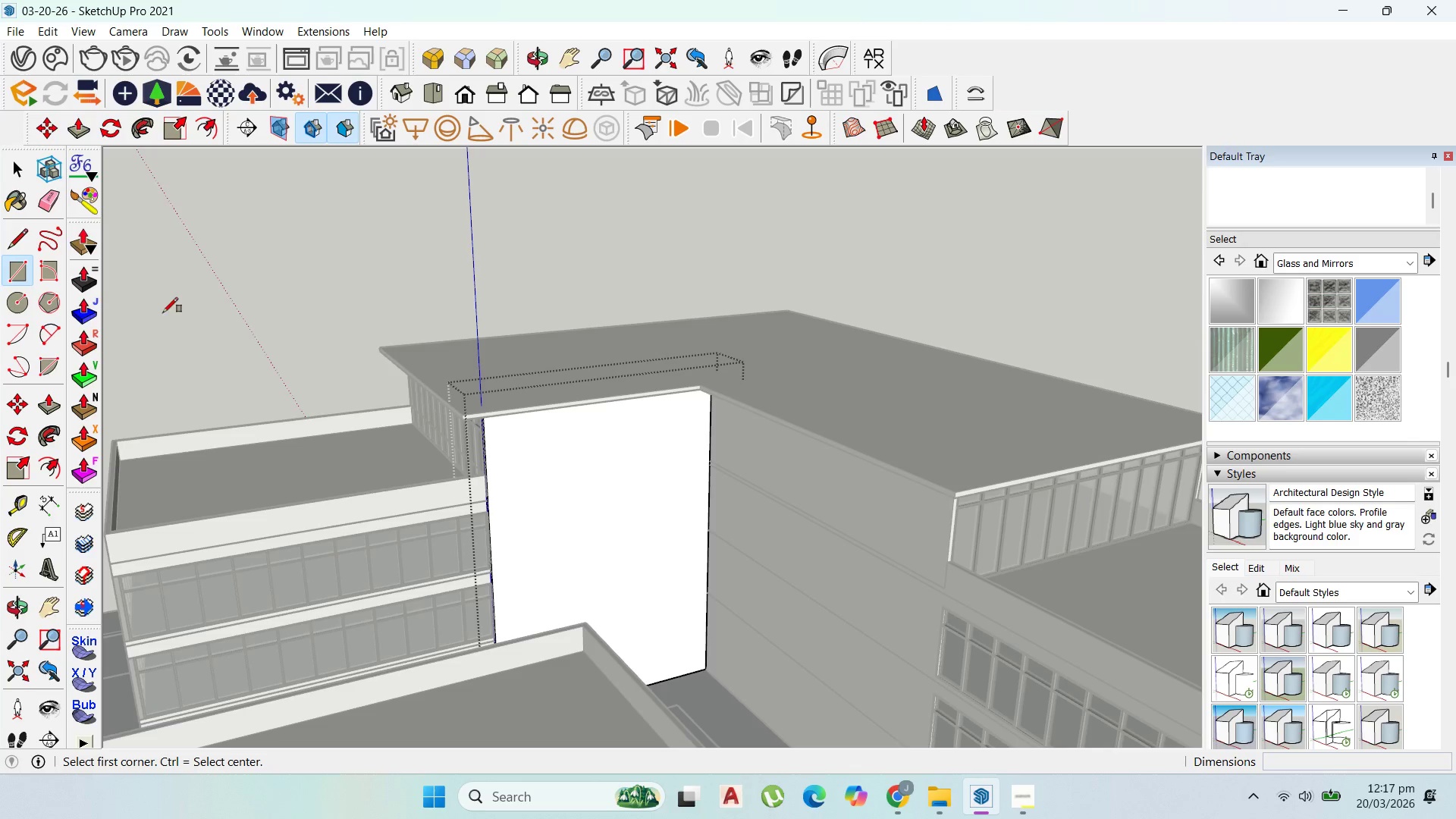 
key(Escape)
 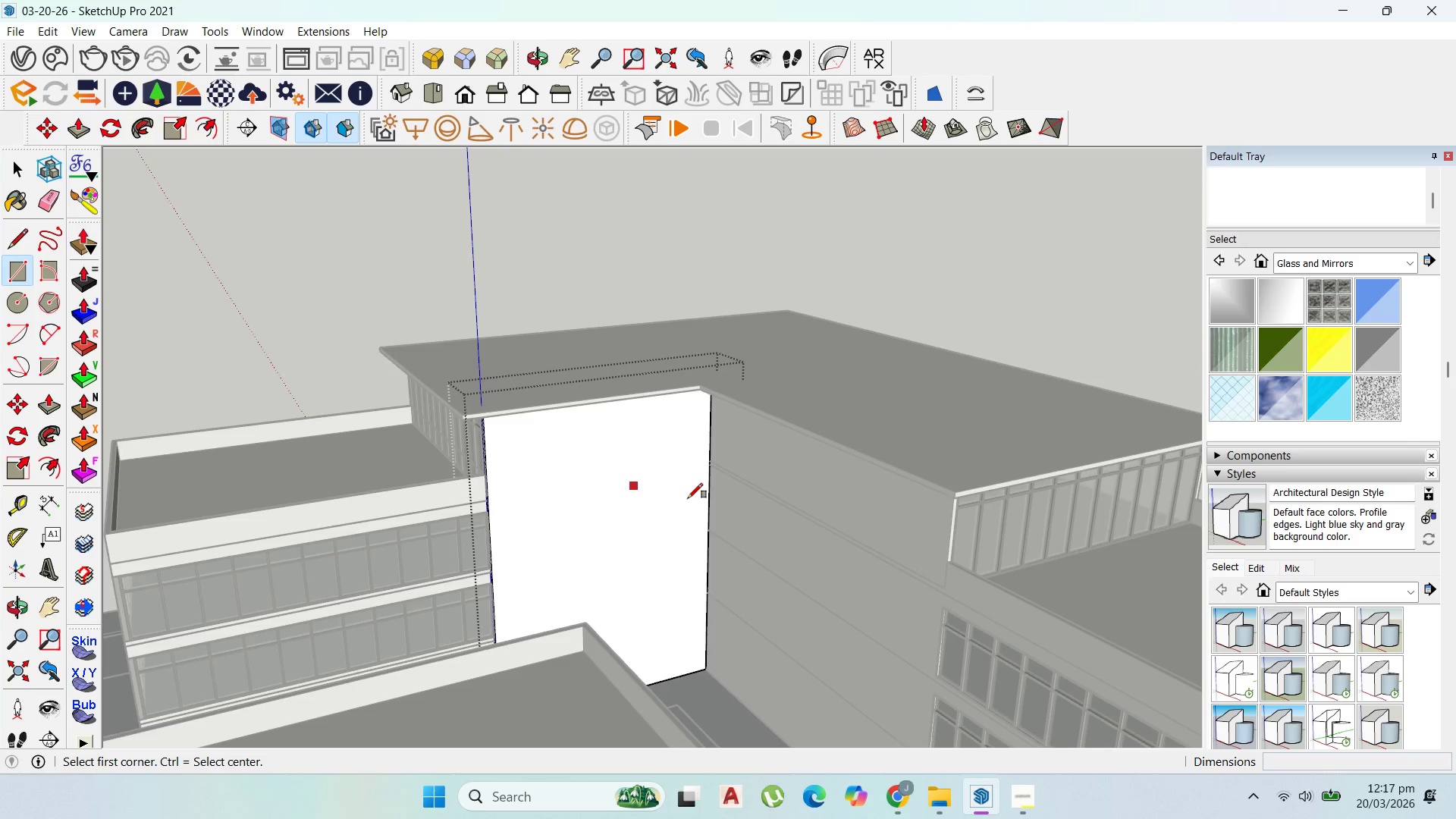 
key(Escape)
 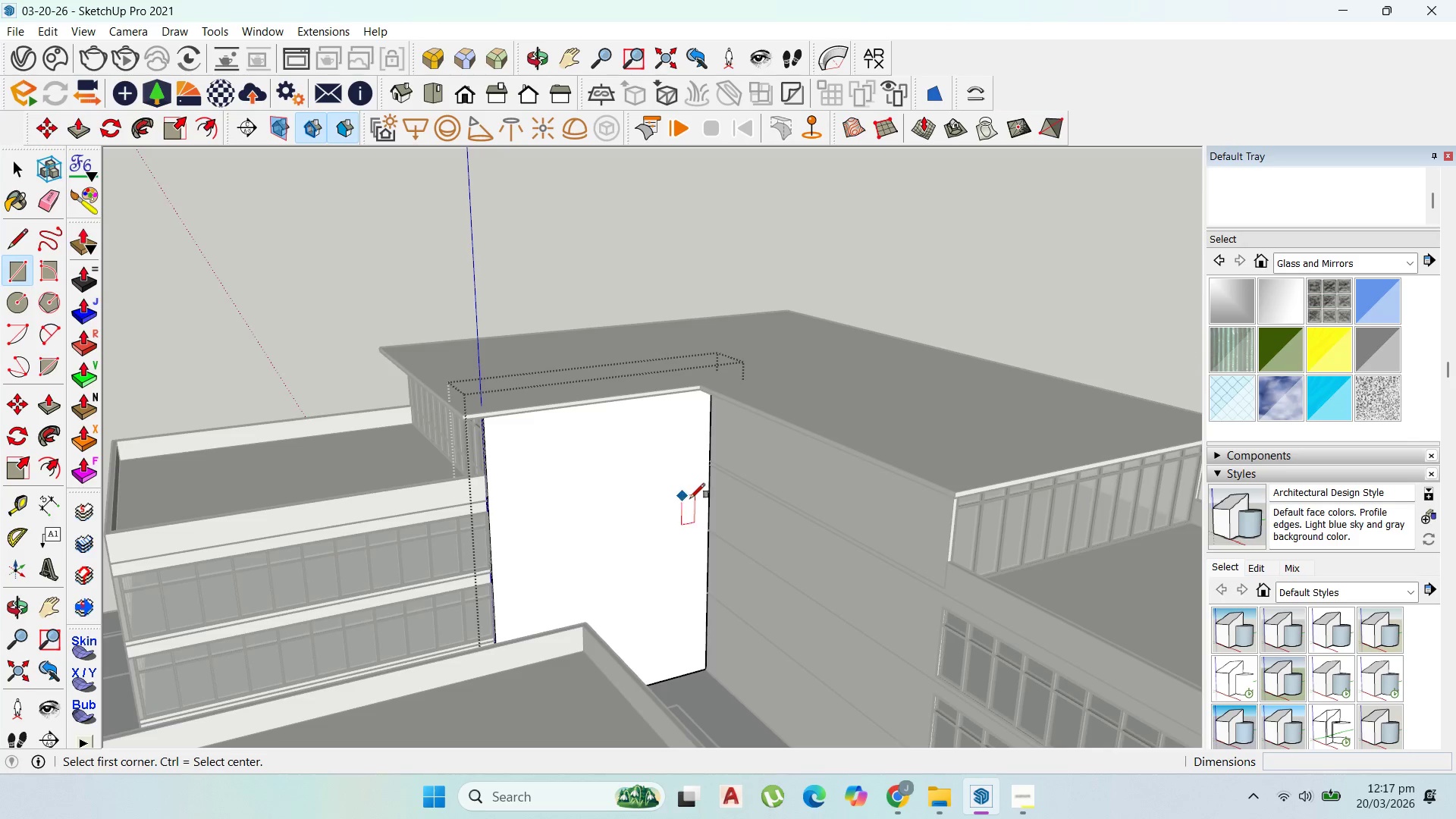 
key(Escape)
 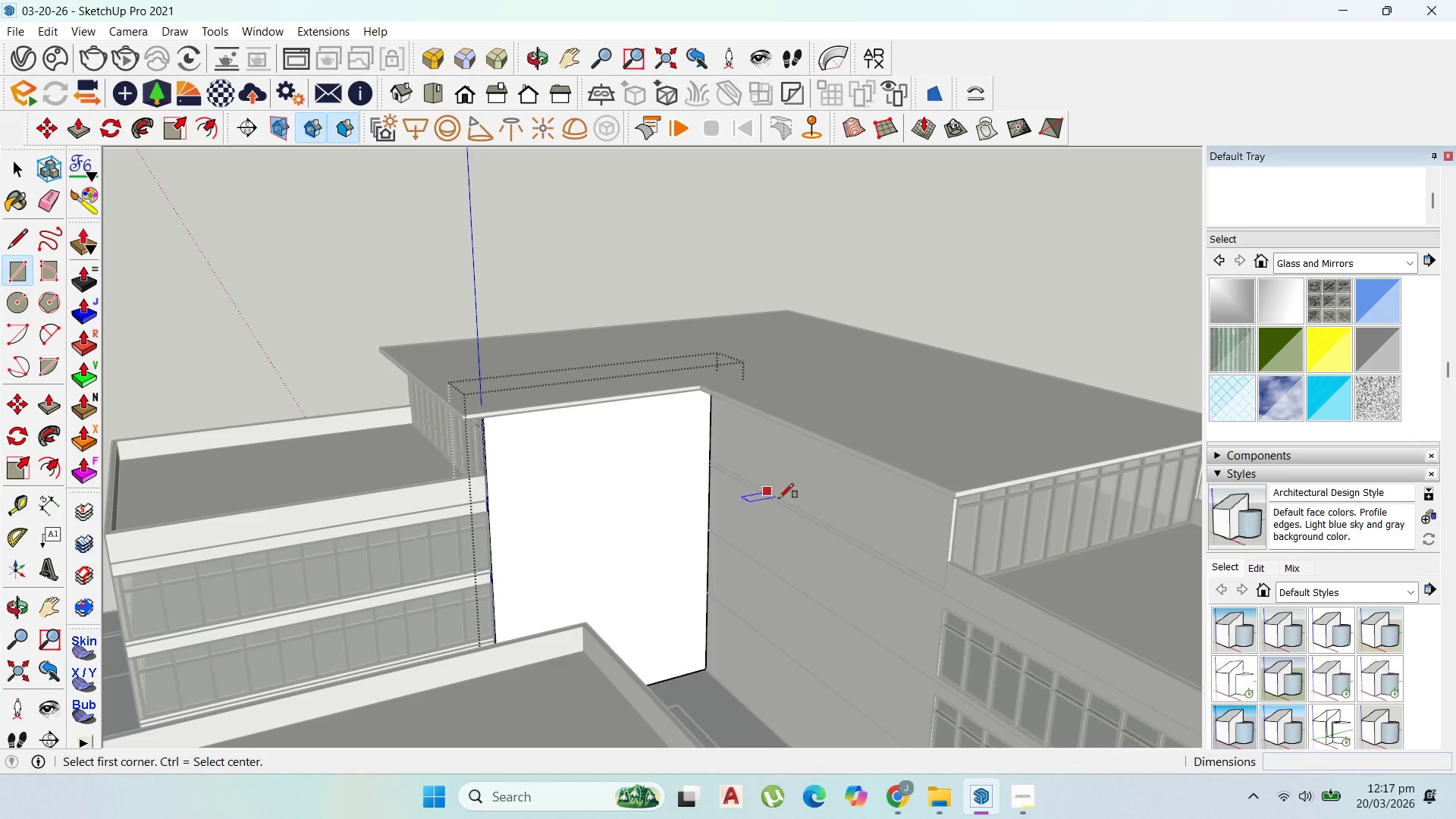 
scroll: coordinate [949, 379], scroll_direction: up, amount: 3.0
 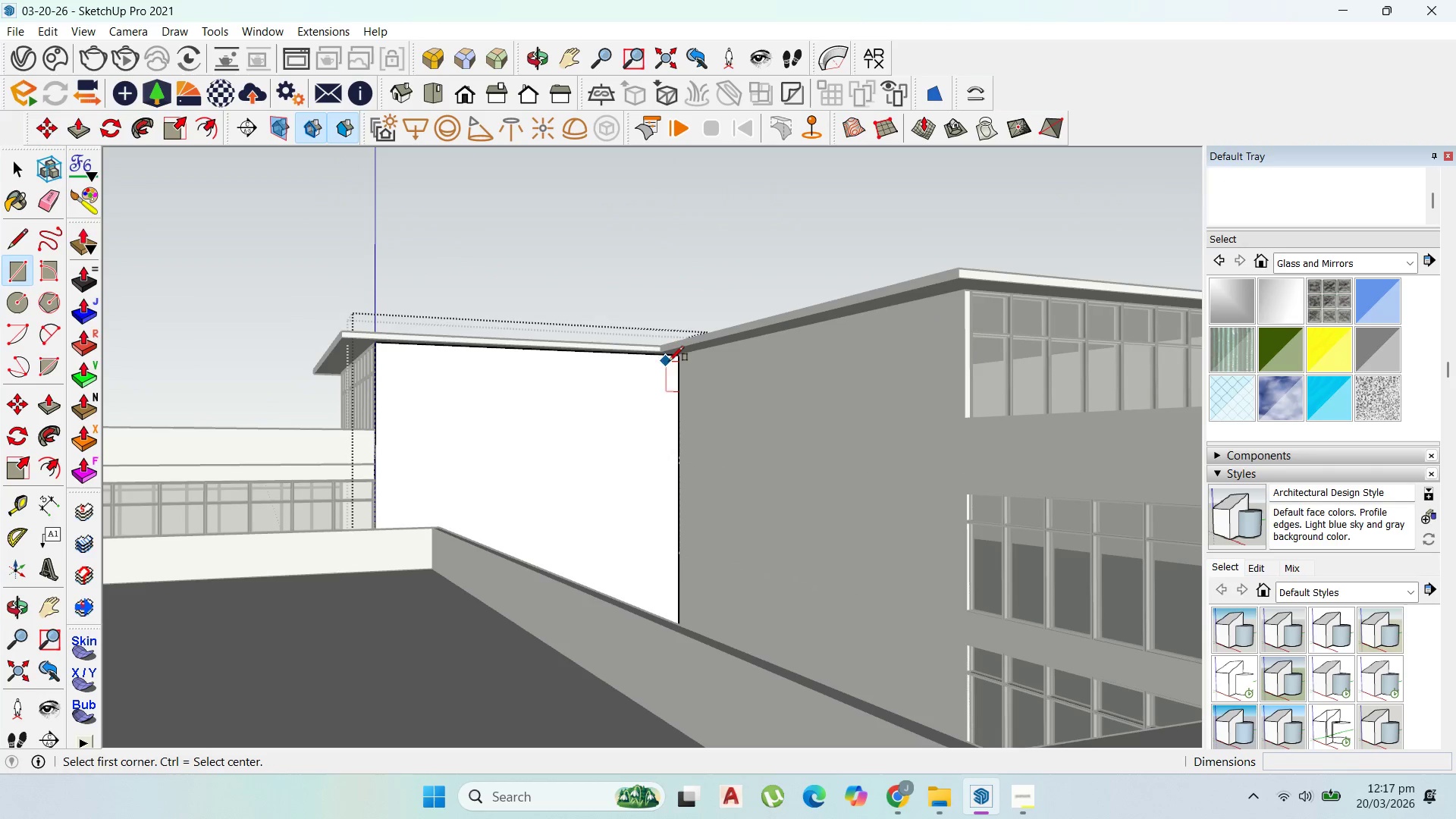 
left_click([674, 360])
 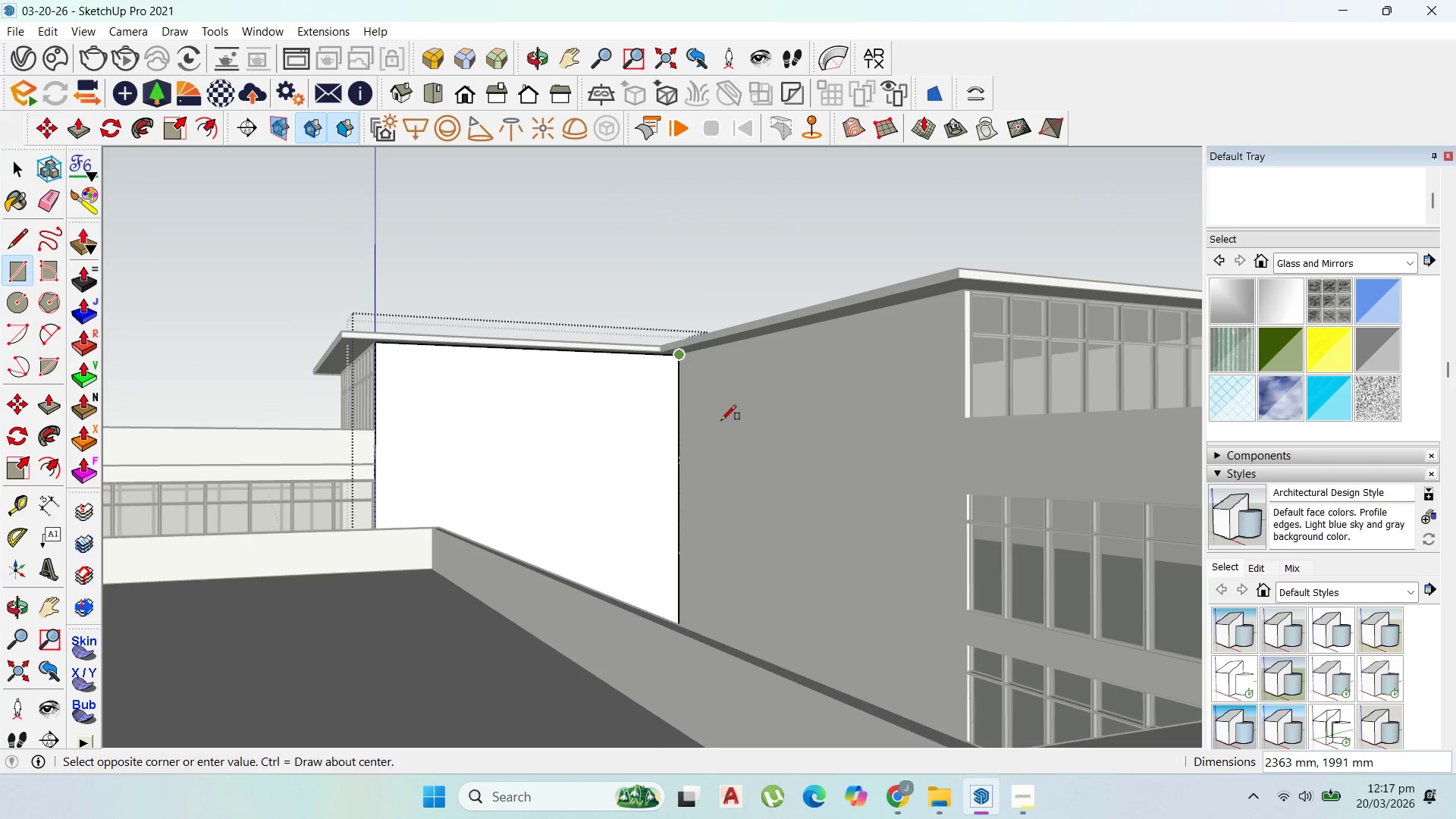 
scroll: coordinate [973, 703], scroll_direction: up, amount: 7.0
 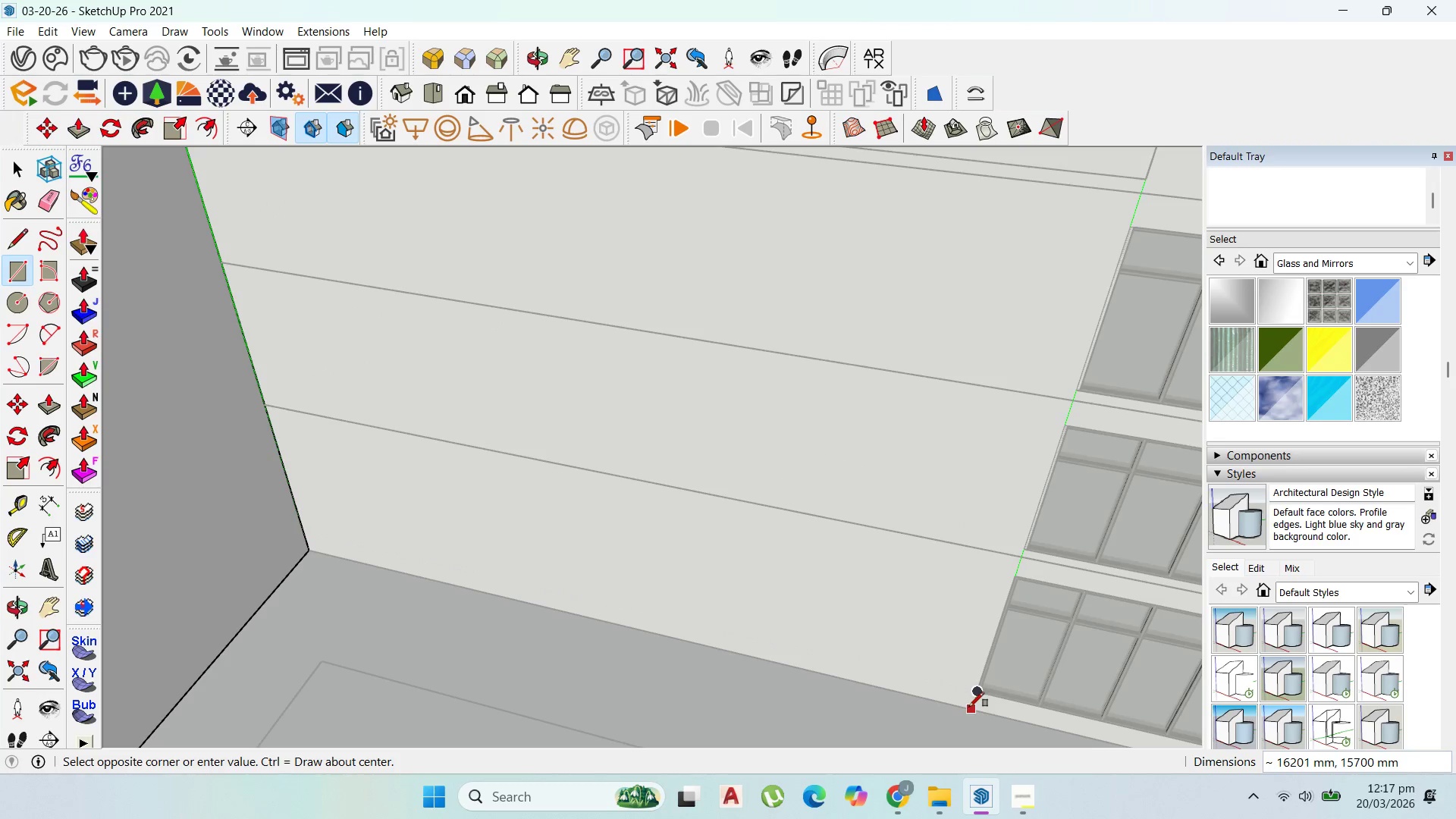 
left_click([969, 708])
 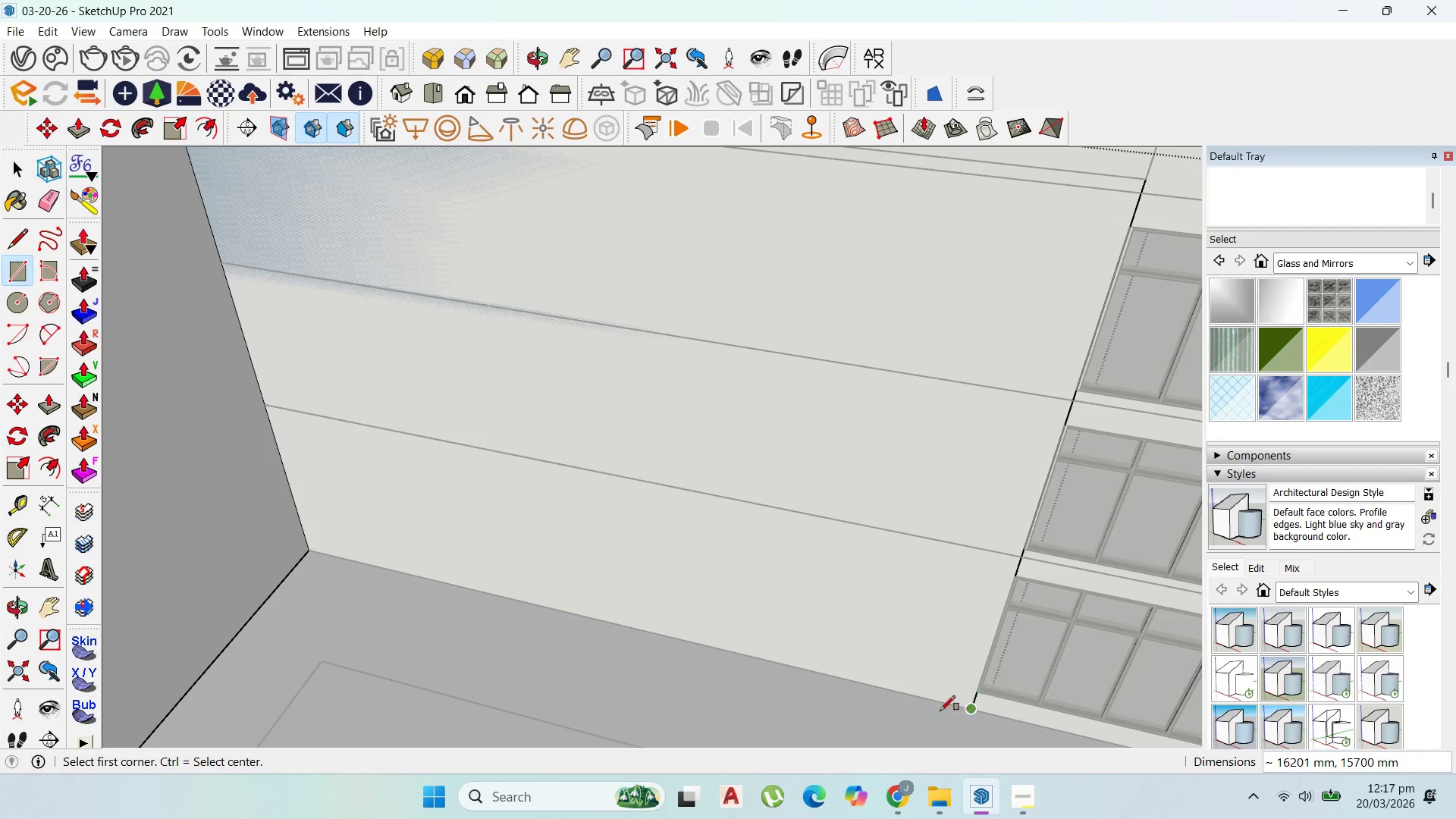 
scroll: coordinate [912, 692], scroll_direction: down, amount: 10.0
 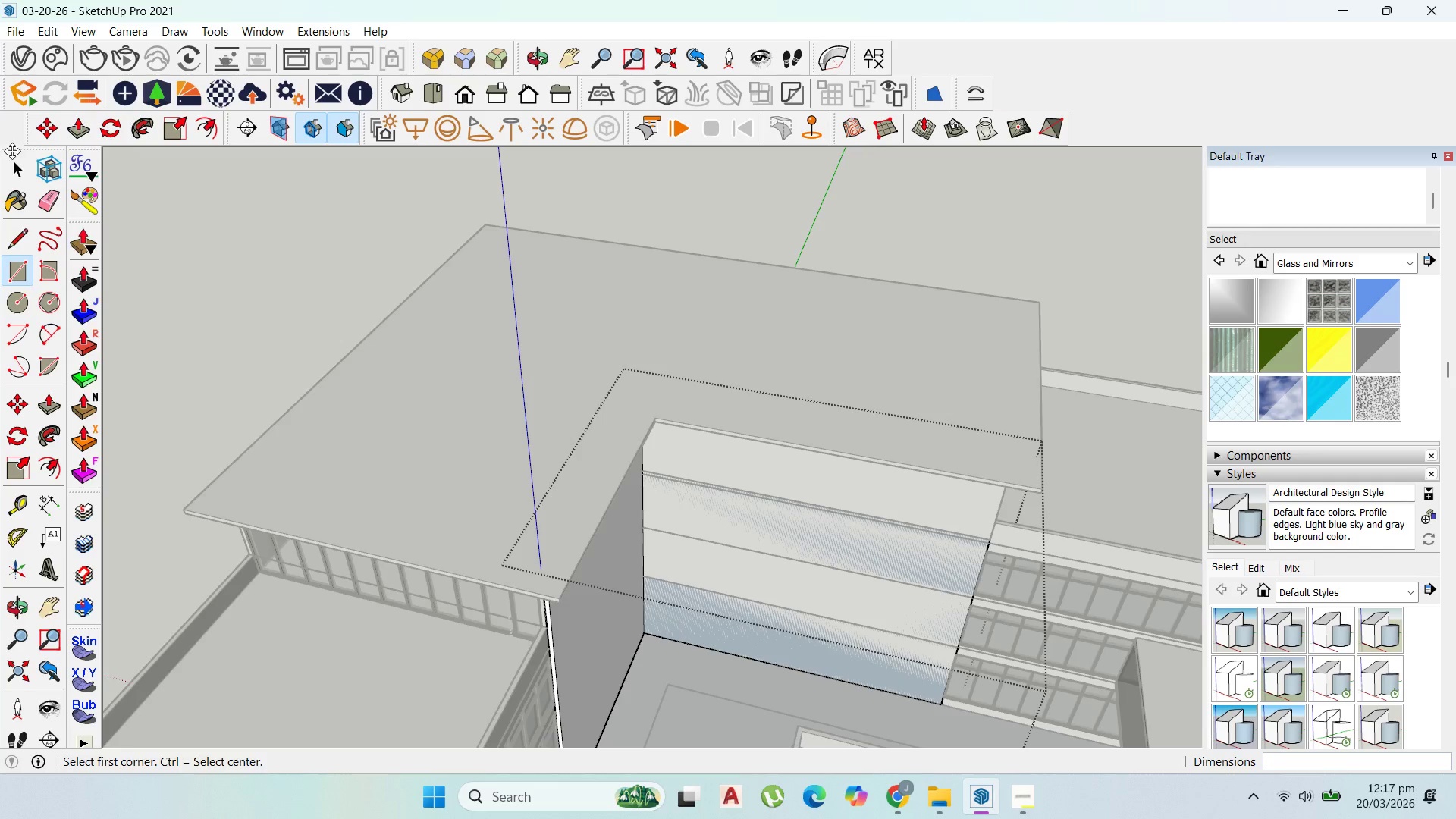 
left_click_drag(start_coordinate=[14, 165], to_coordinate=[15, 171])
 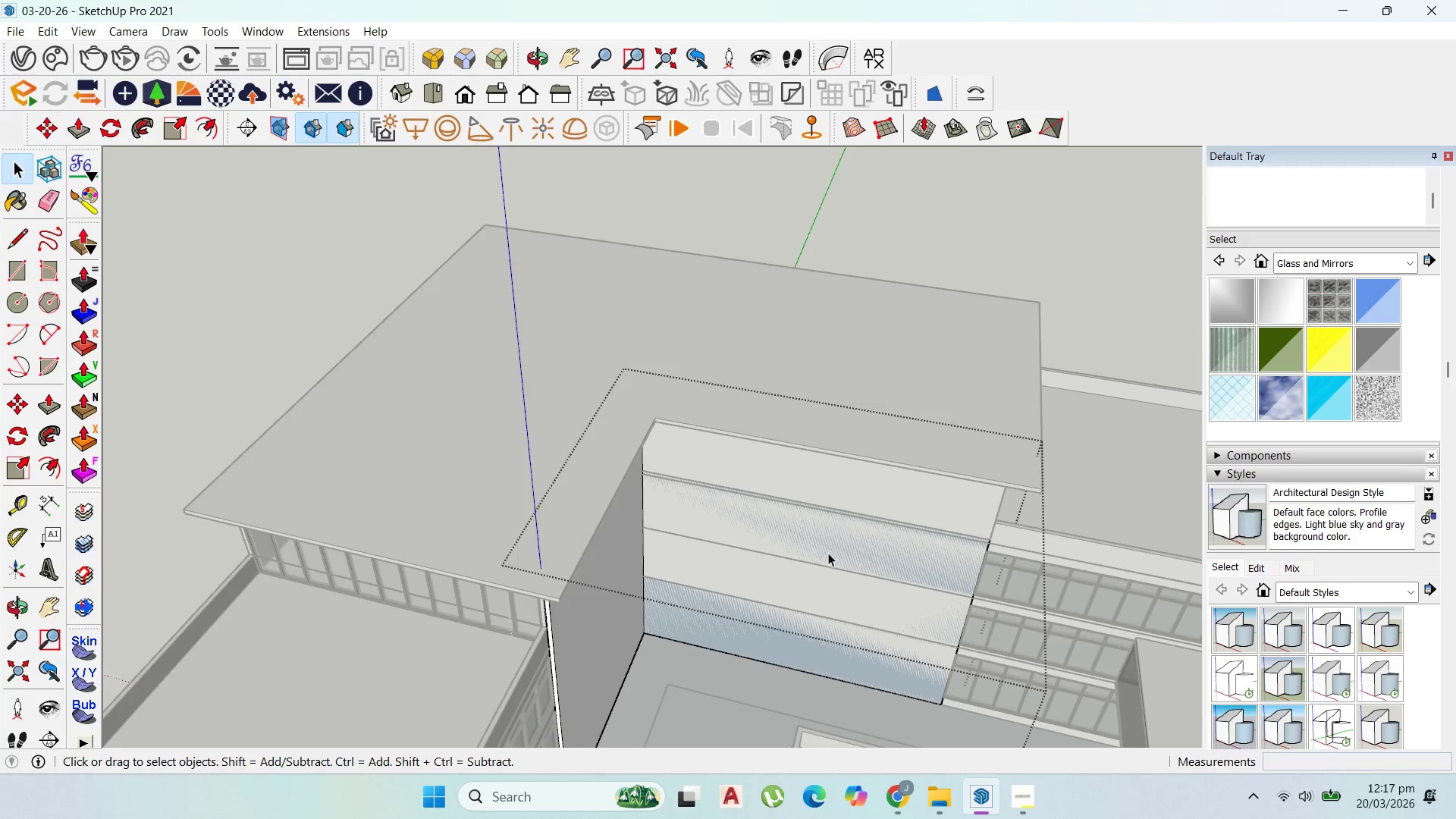 
double_click([822, 546])
 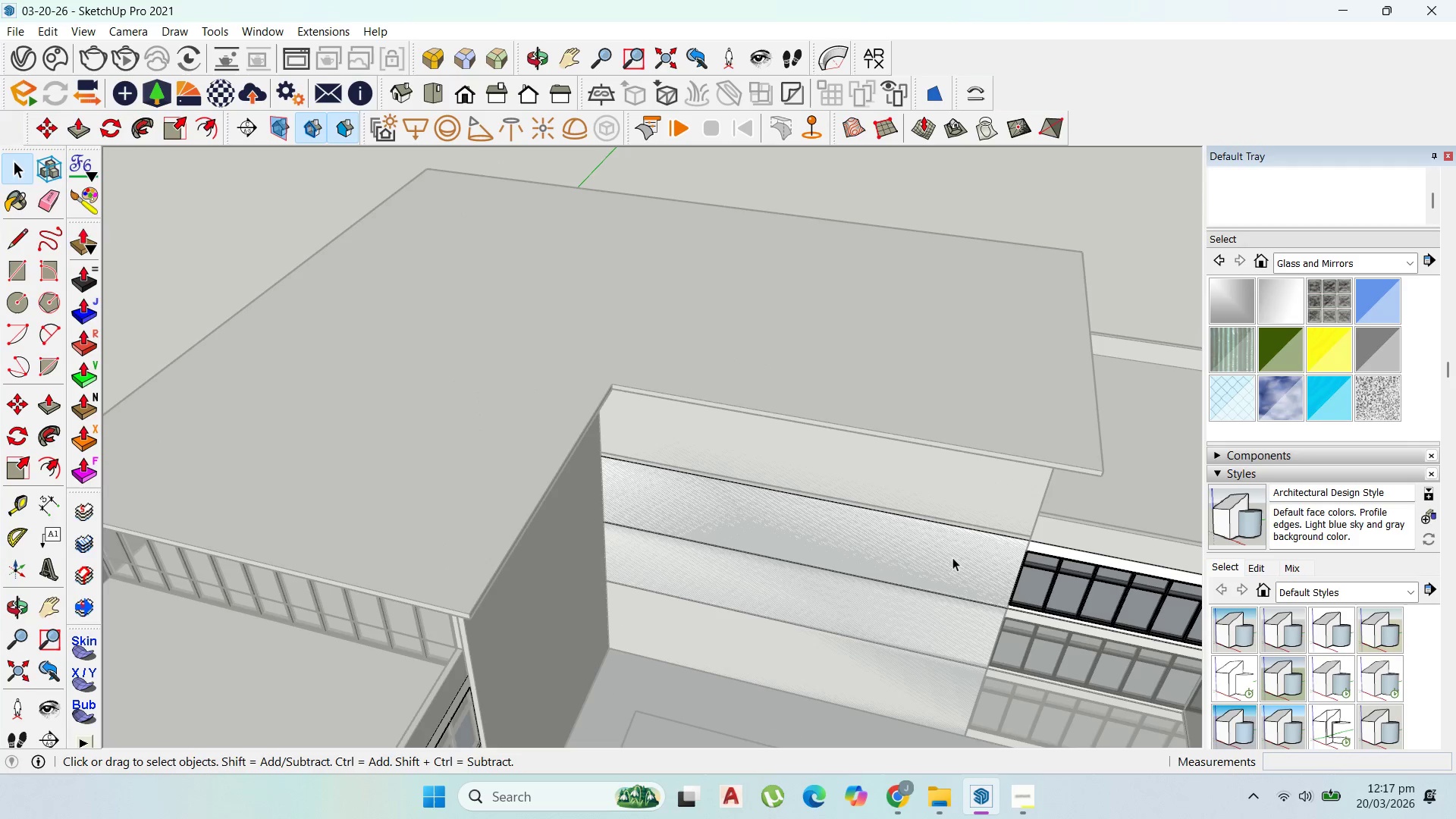 
scroll: coordinate [826, 554], scroll_direction: up, amount: 2.0
 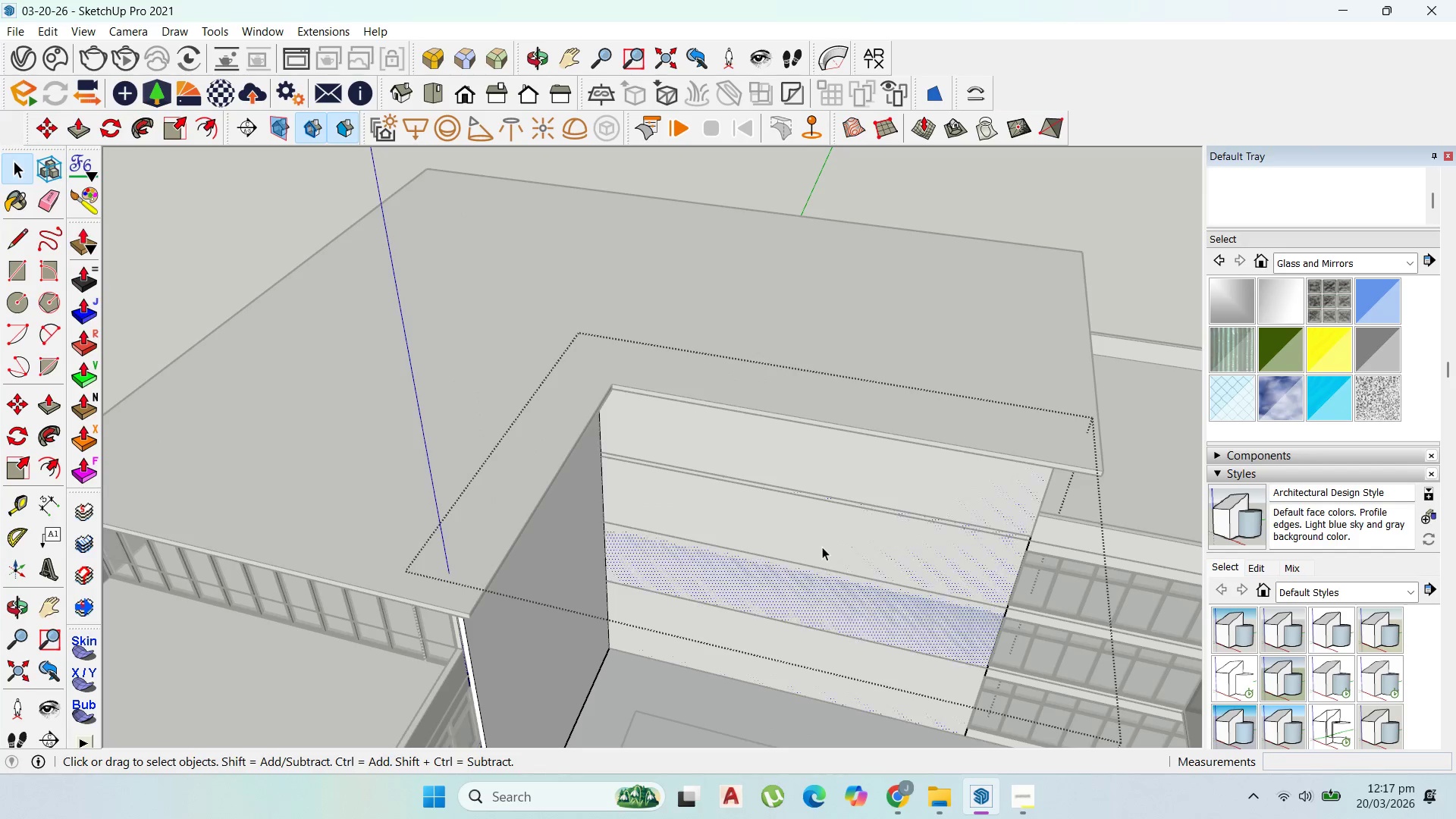 
key(Escape)
 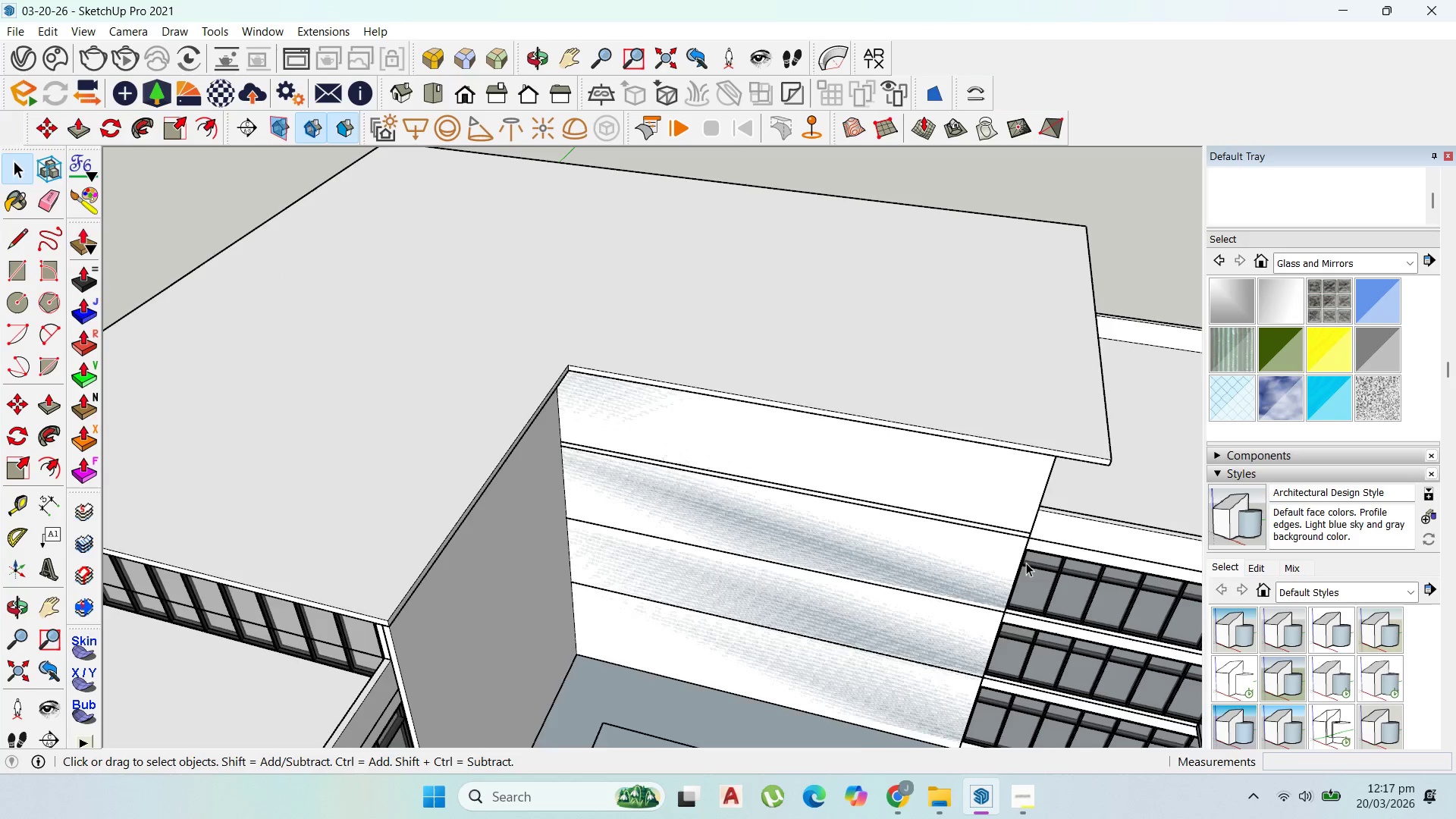 
scroll: coordinate [1018, 486], scroll_direction: up, amount: 8.0
 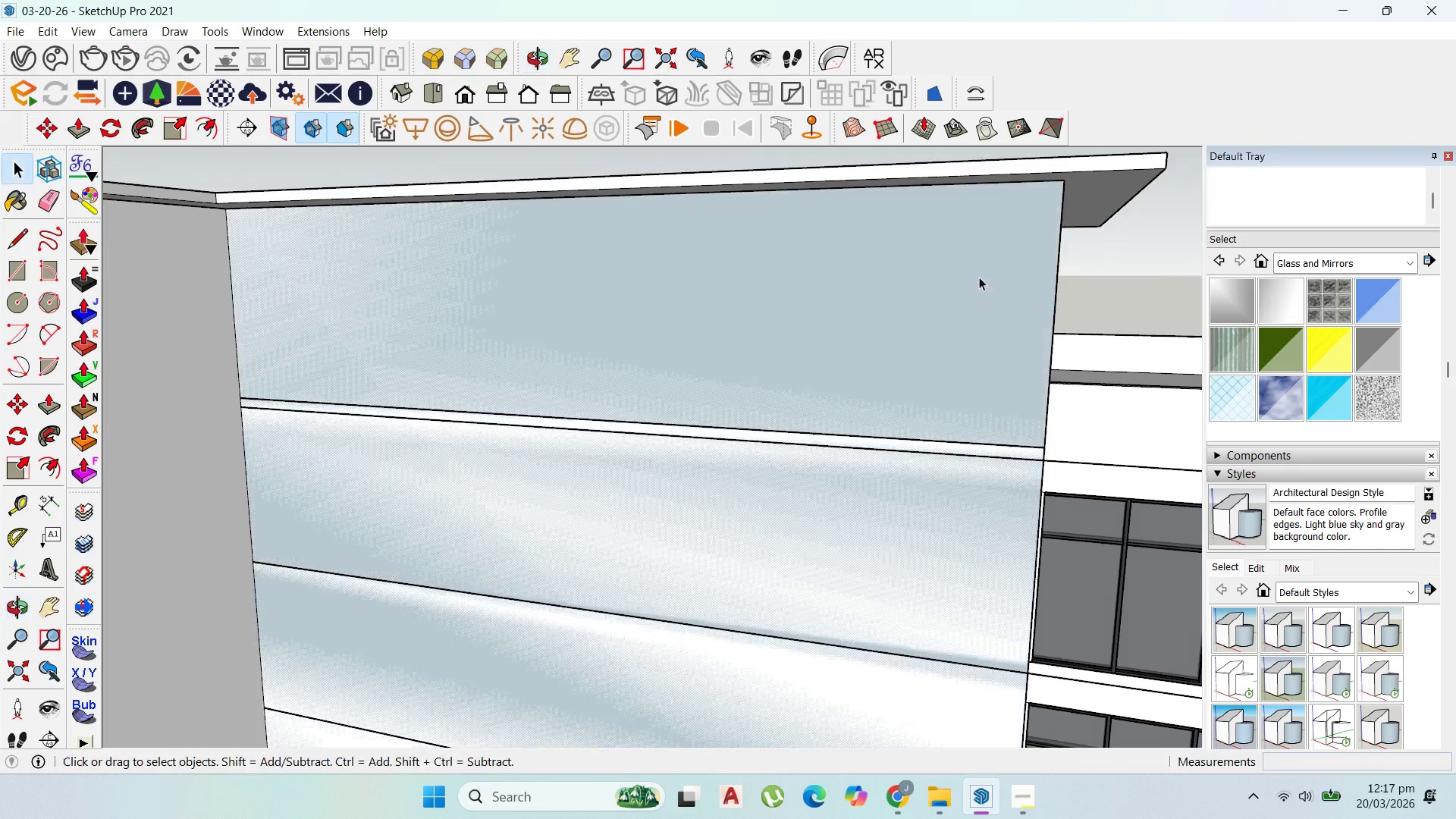 
left_click([978, 287])
 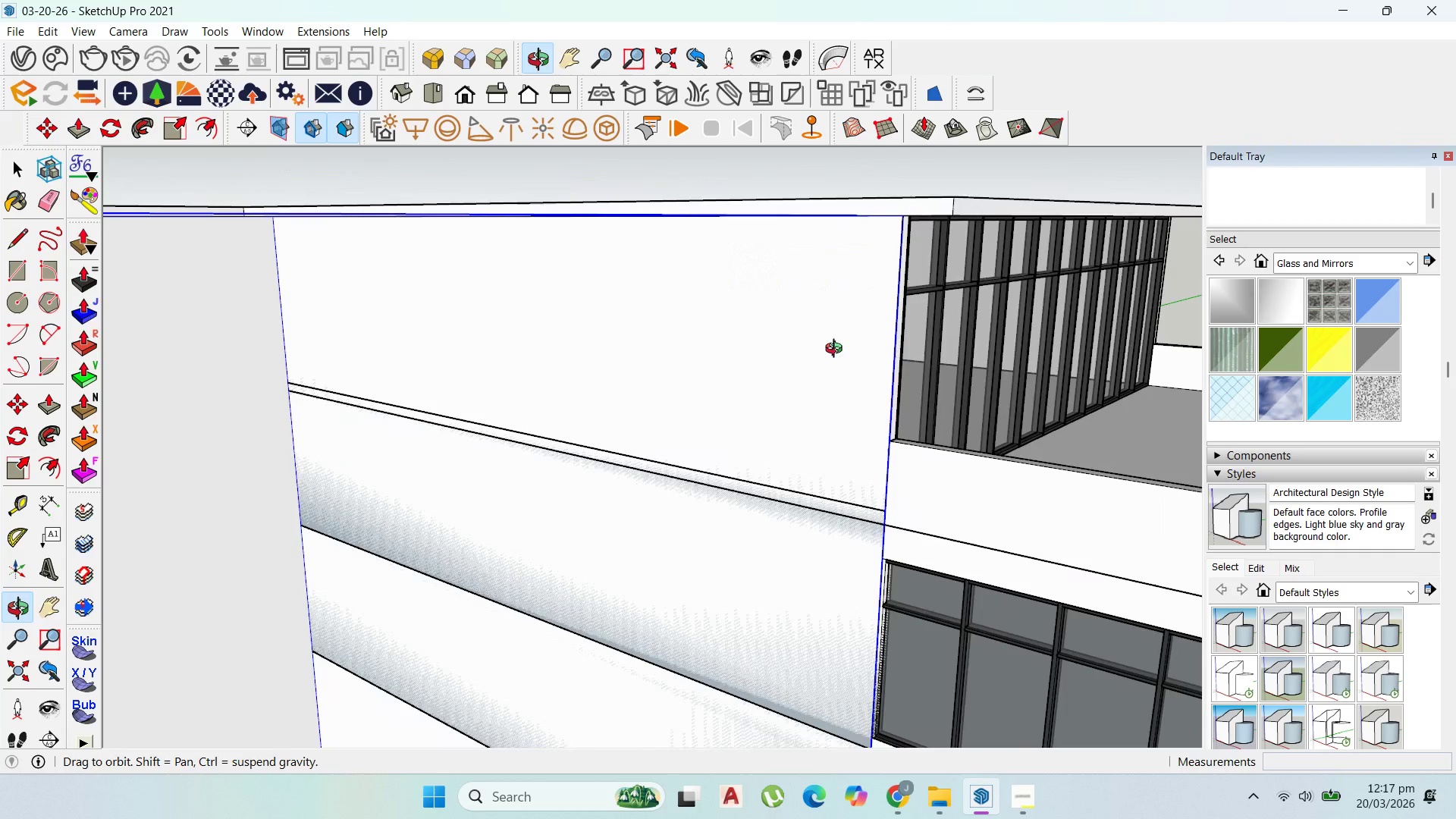 
double_click([839, 350])
 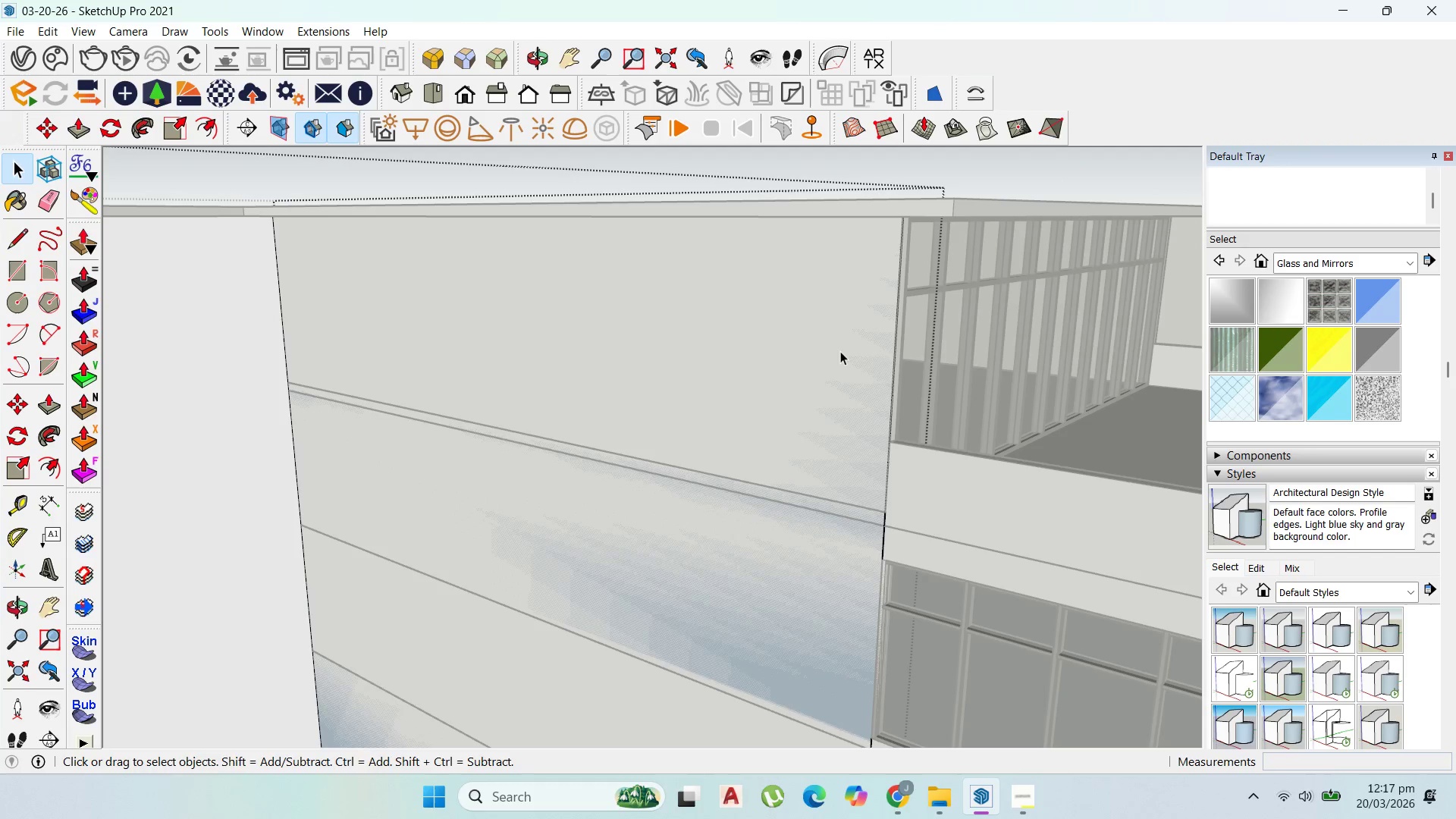 
type(p200)
 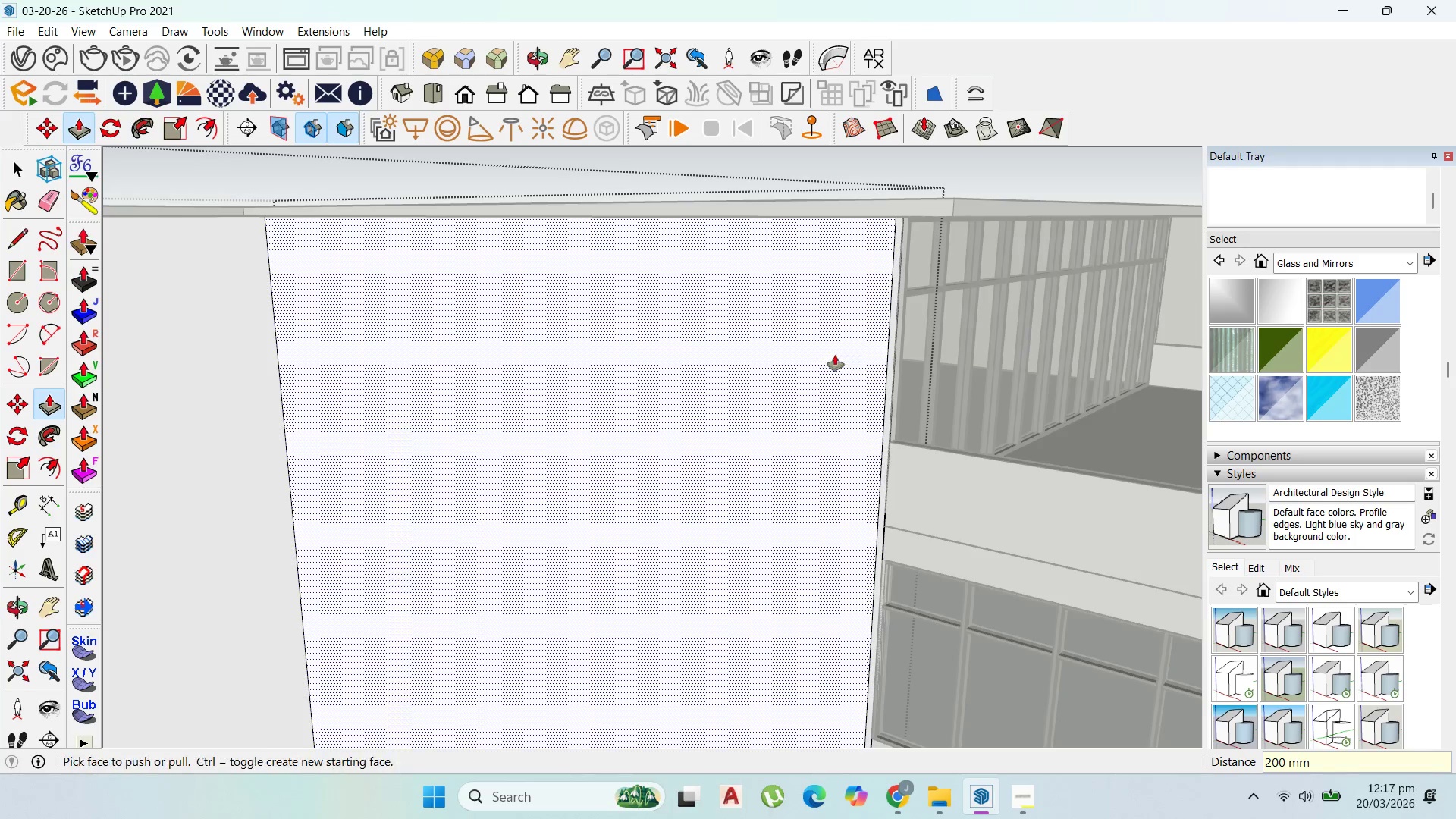 
left_click_drag(start_coordinate=[840, 351], to_coordinate=[830, 354])
 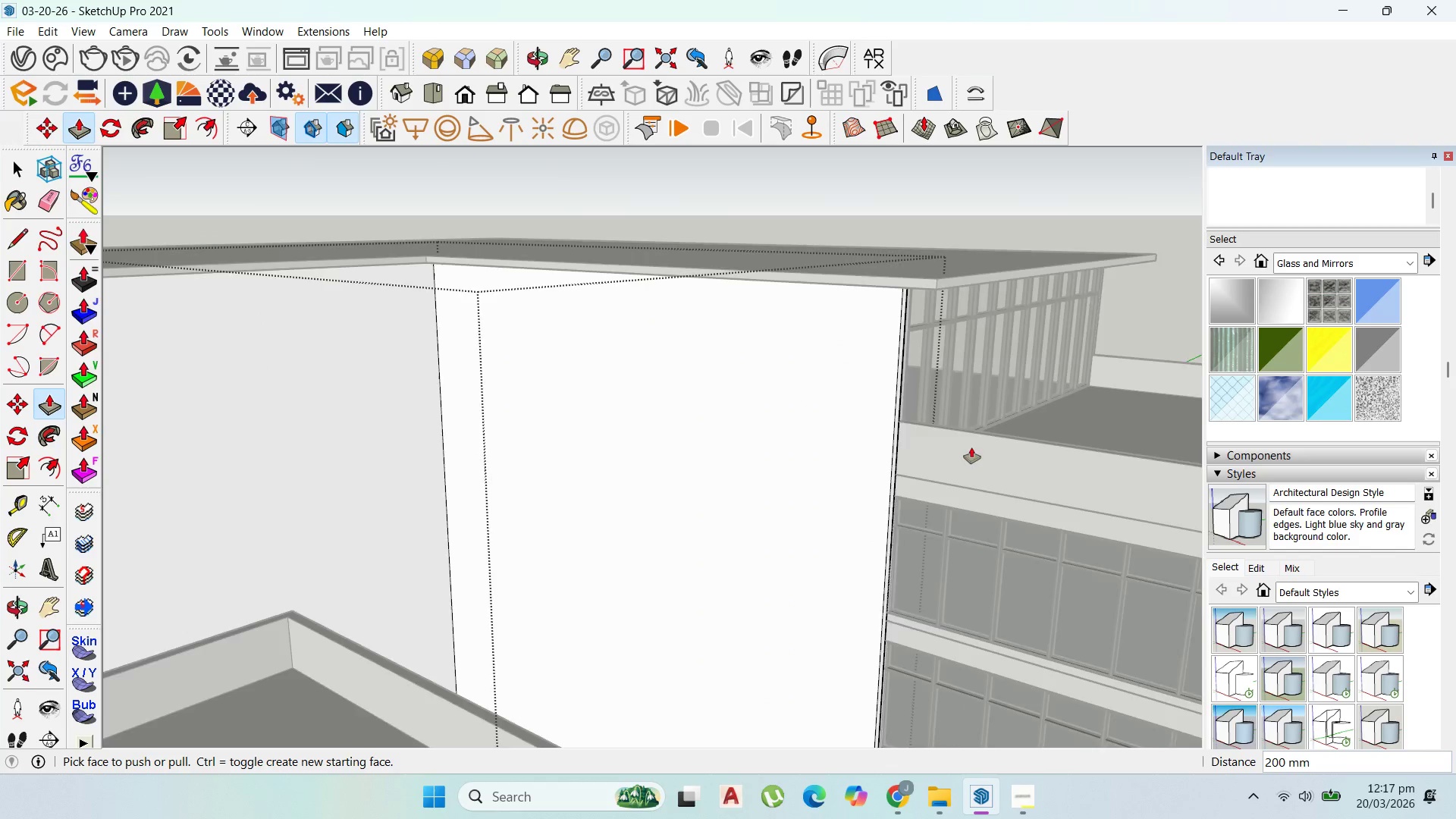 
key(Enter)
 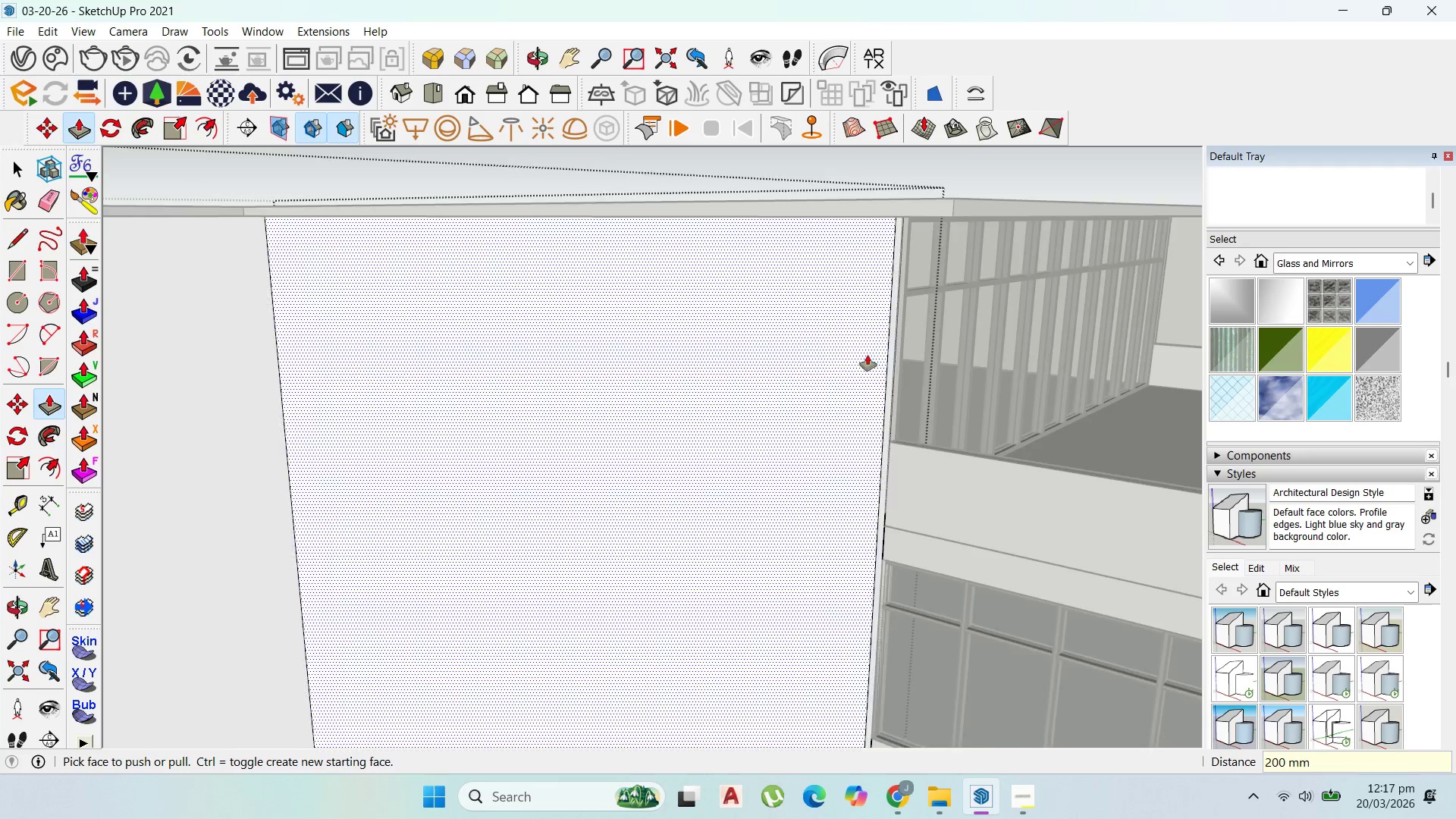 
scroll: coordinate [970, 482], scroll_direction: down, amount: 14.0
 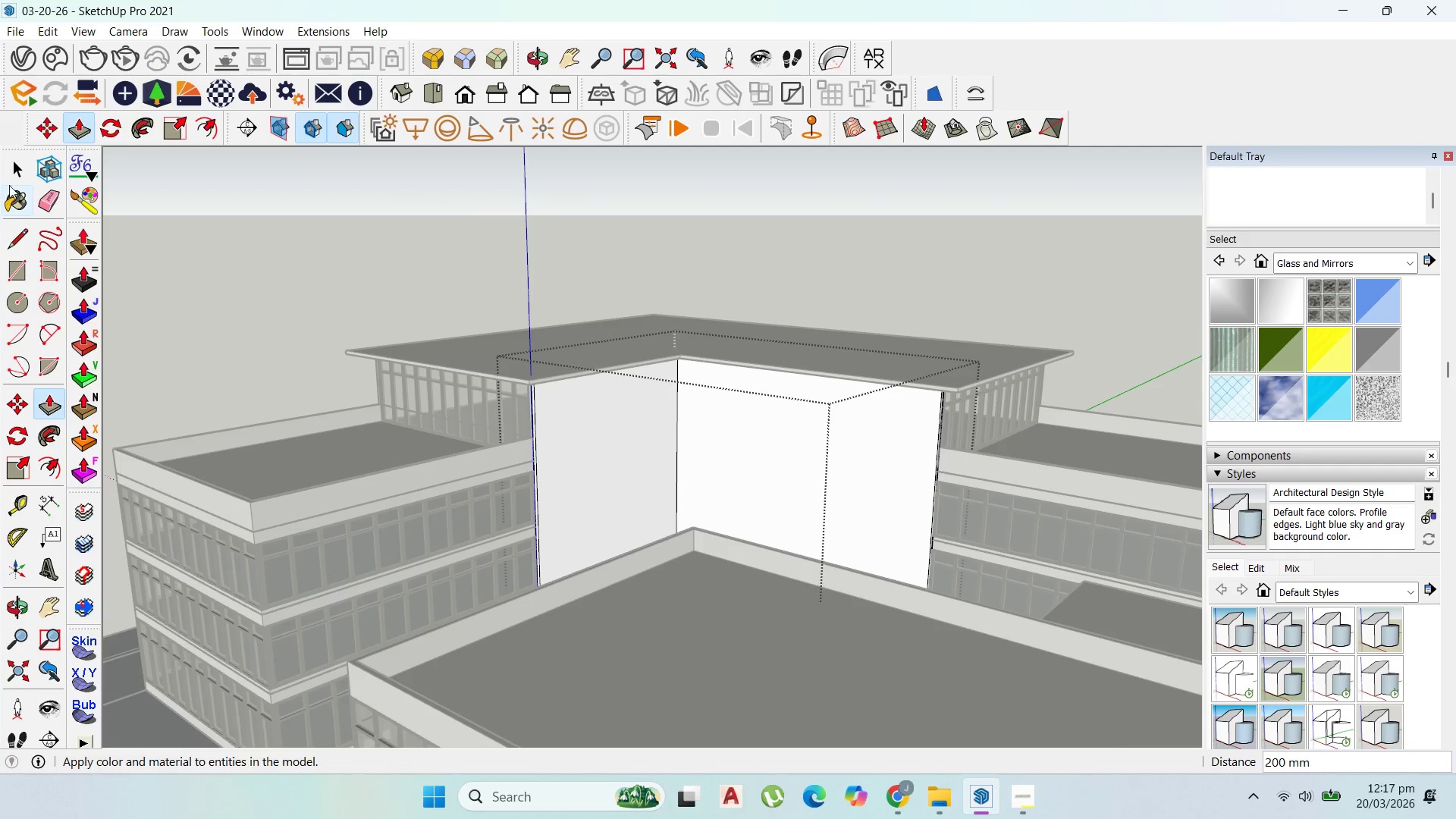 
left_click([11, 171])
 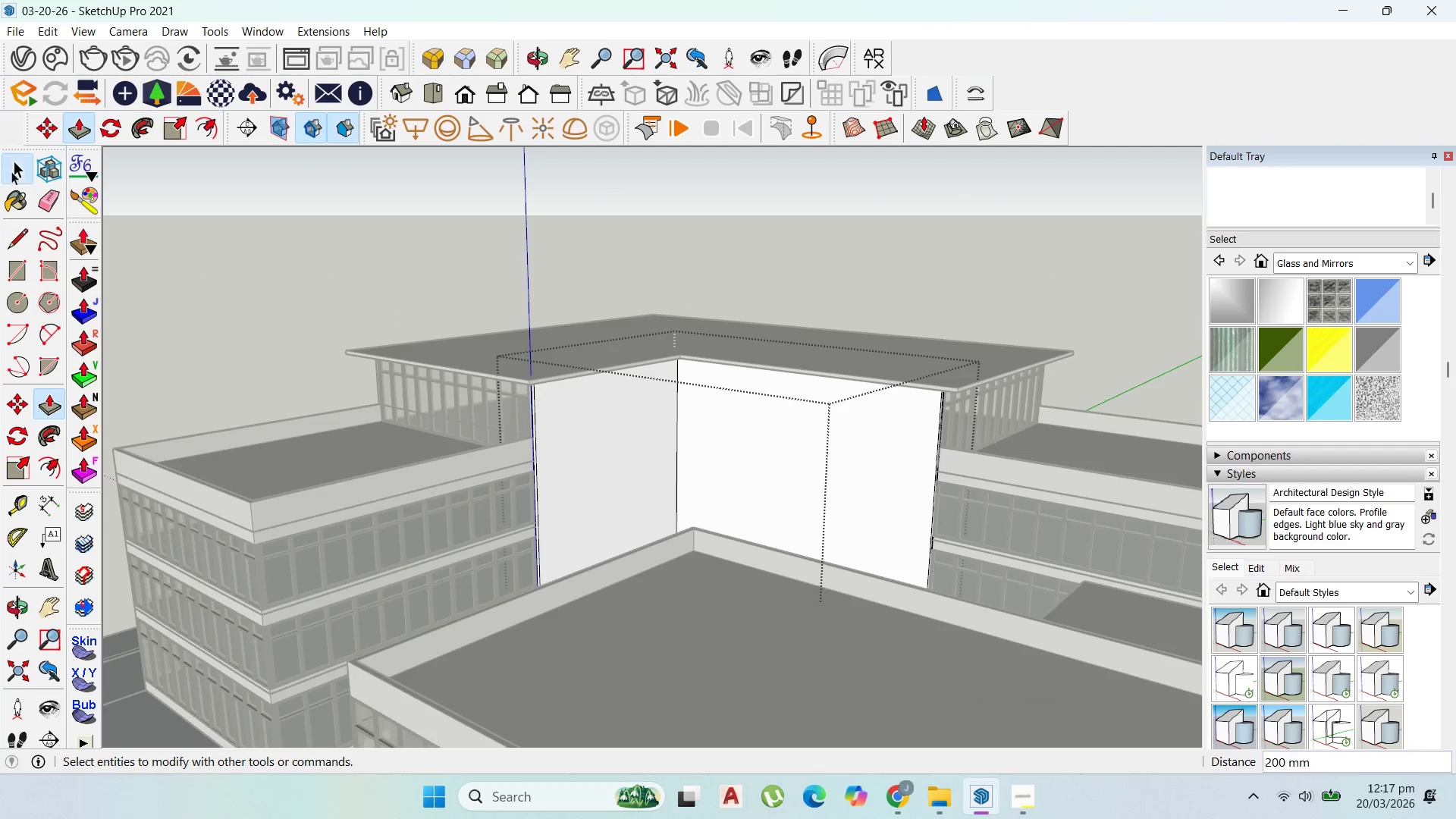 
key(Escape)
 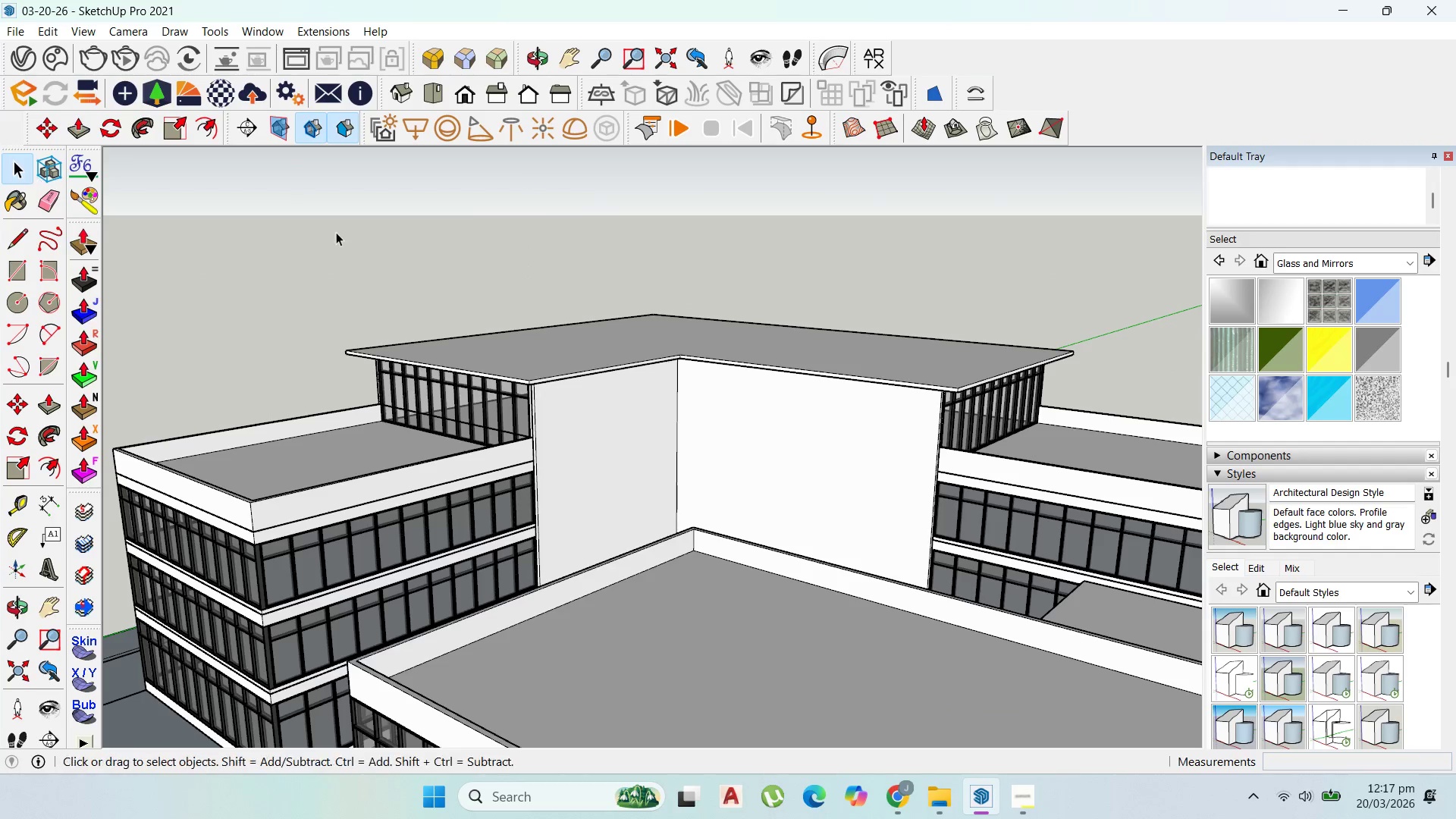 
key(Escape)
 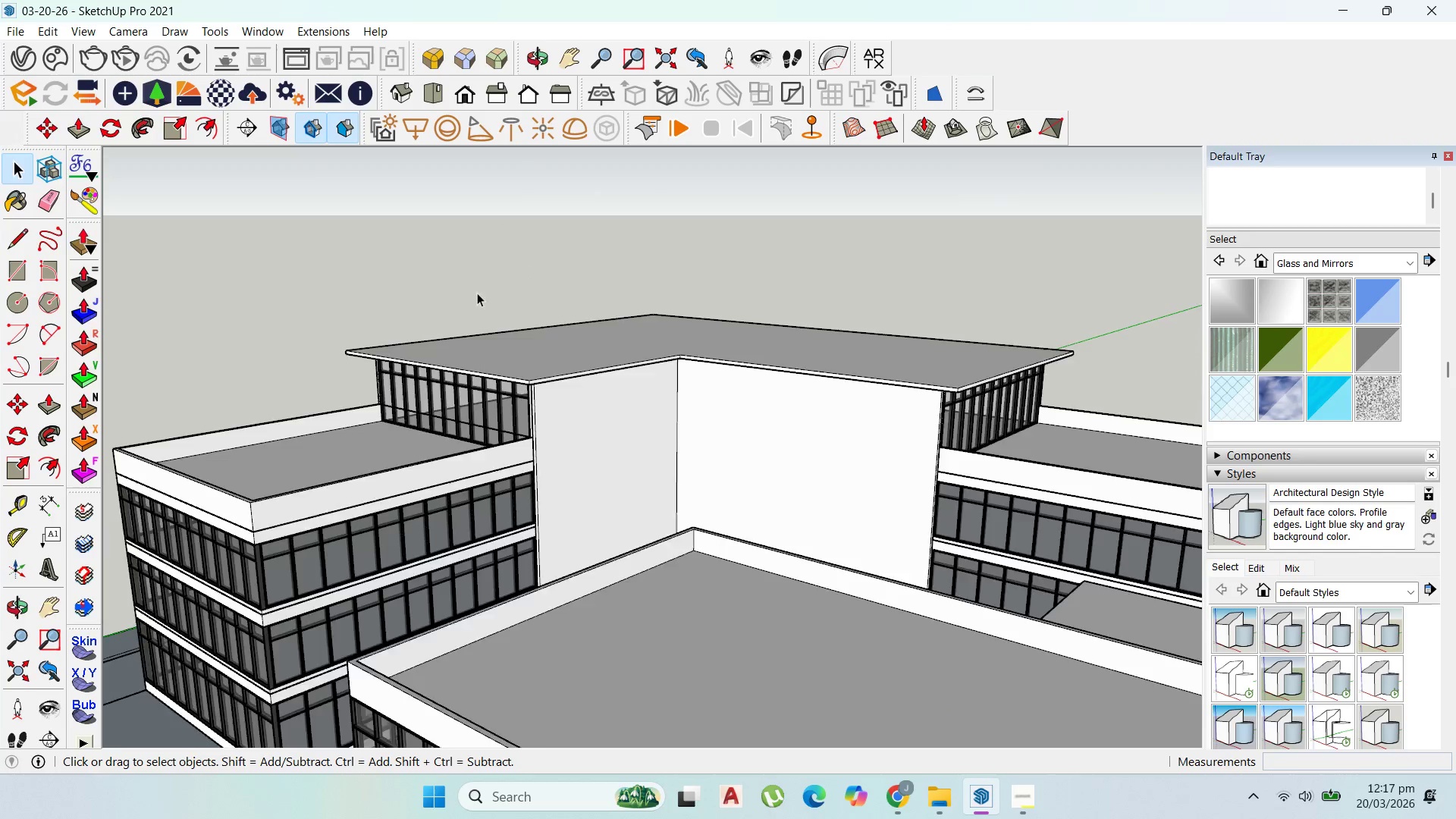 
scroll: coordinate [717, 413], scroll_direction: down, amount: 7.0
 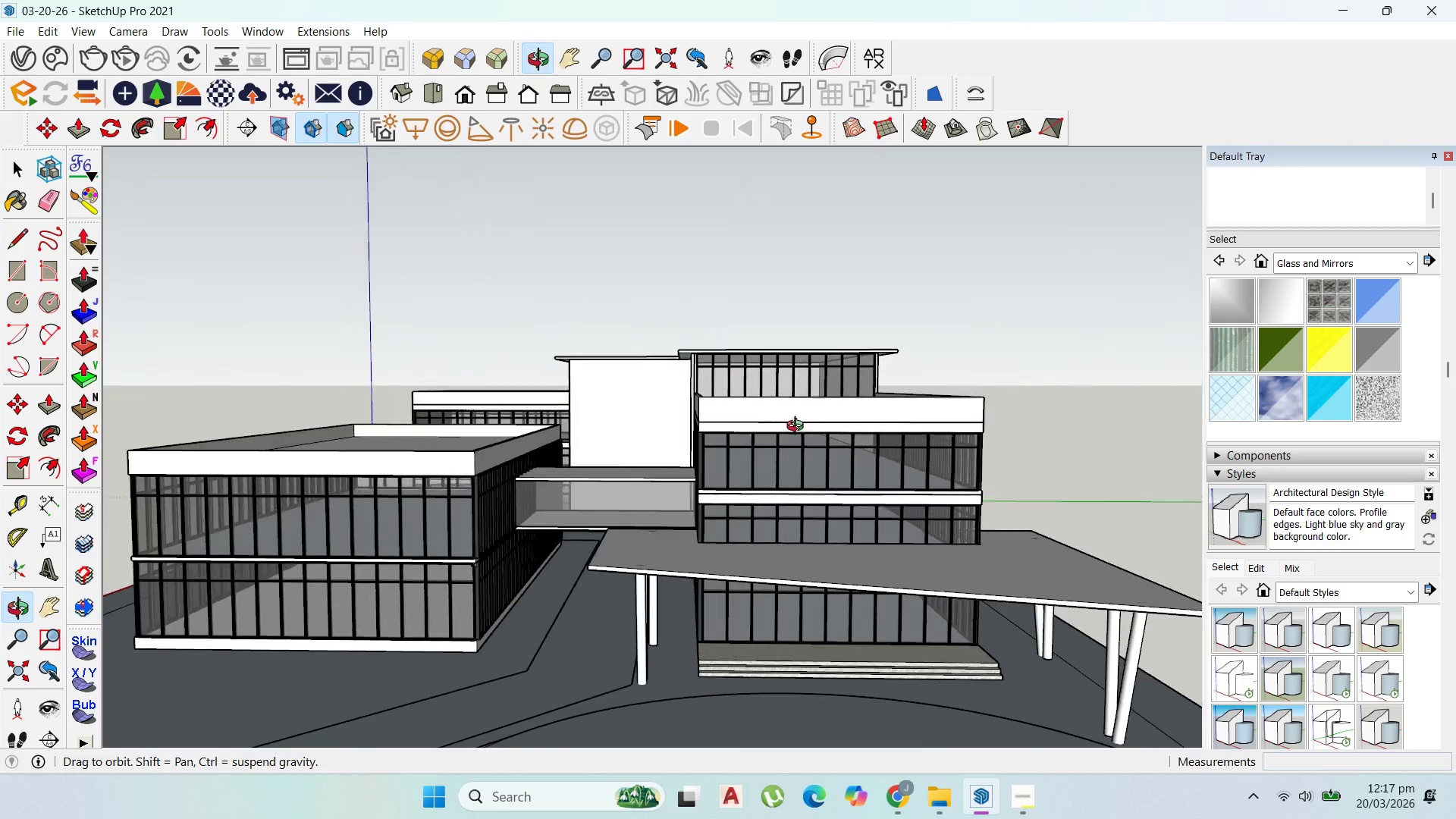 
scroll: coordinate [579, 499], scroll_direction: none, amount: 0.0
 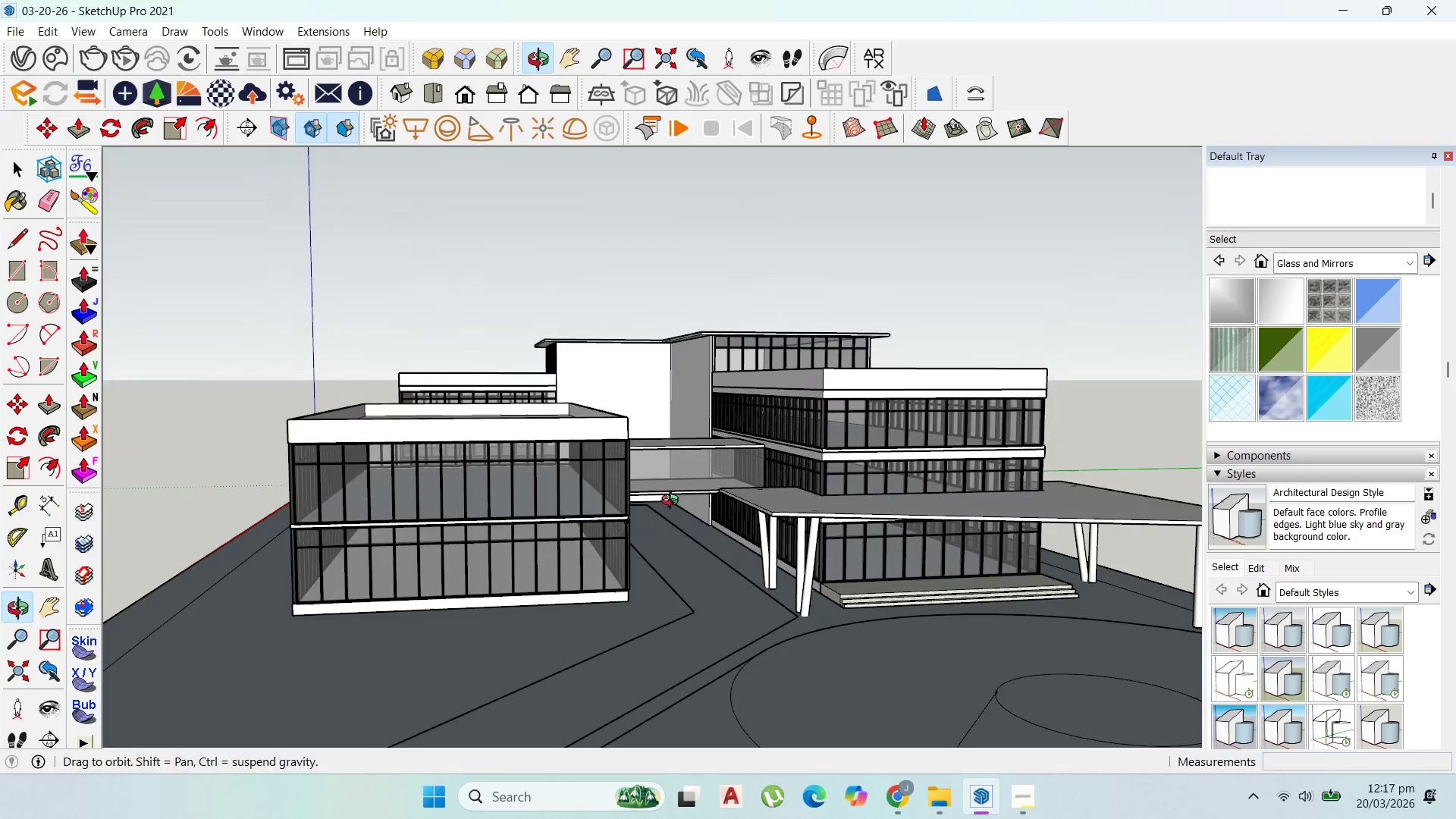 
scroll: coordinate [900, 463], scroll_direction: down, amount: 4.0
 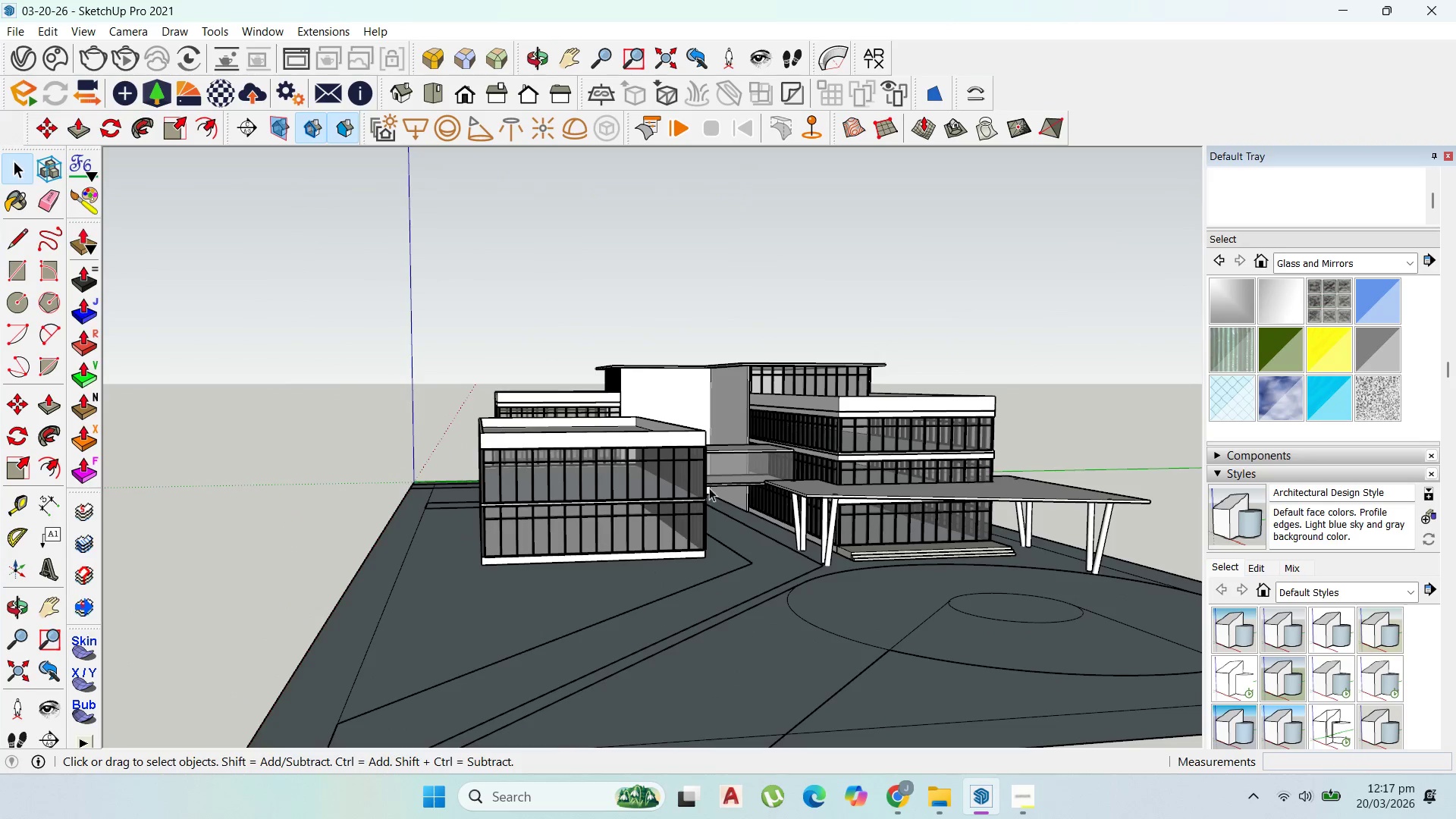 
scroll: coordinate [677, 450], scroll_direction: up, amount: 3.0
 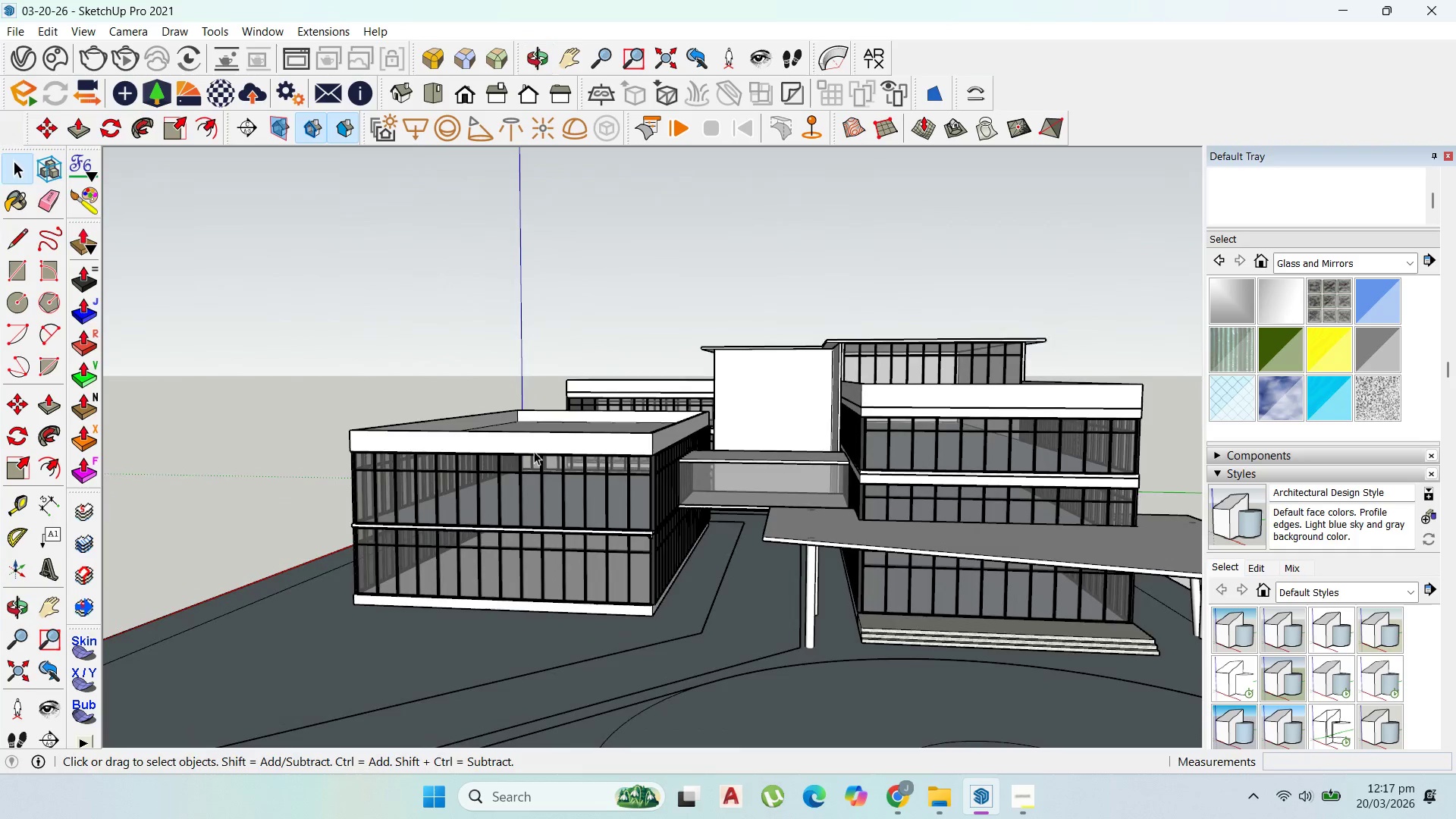 
scroll: coordinate [706, 470], scroll_direction: down, amount: 3.0
 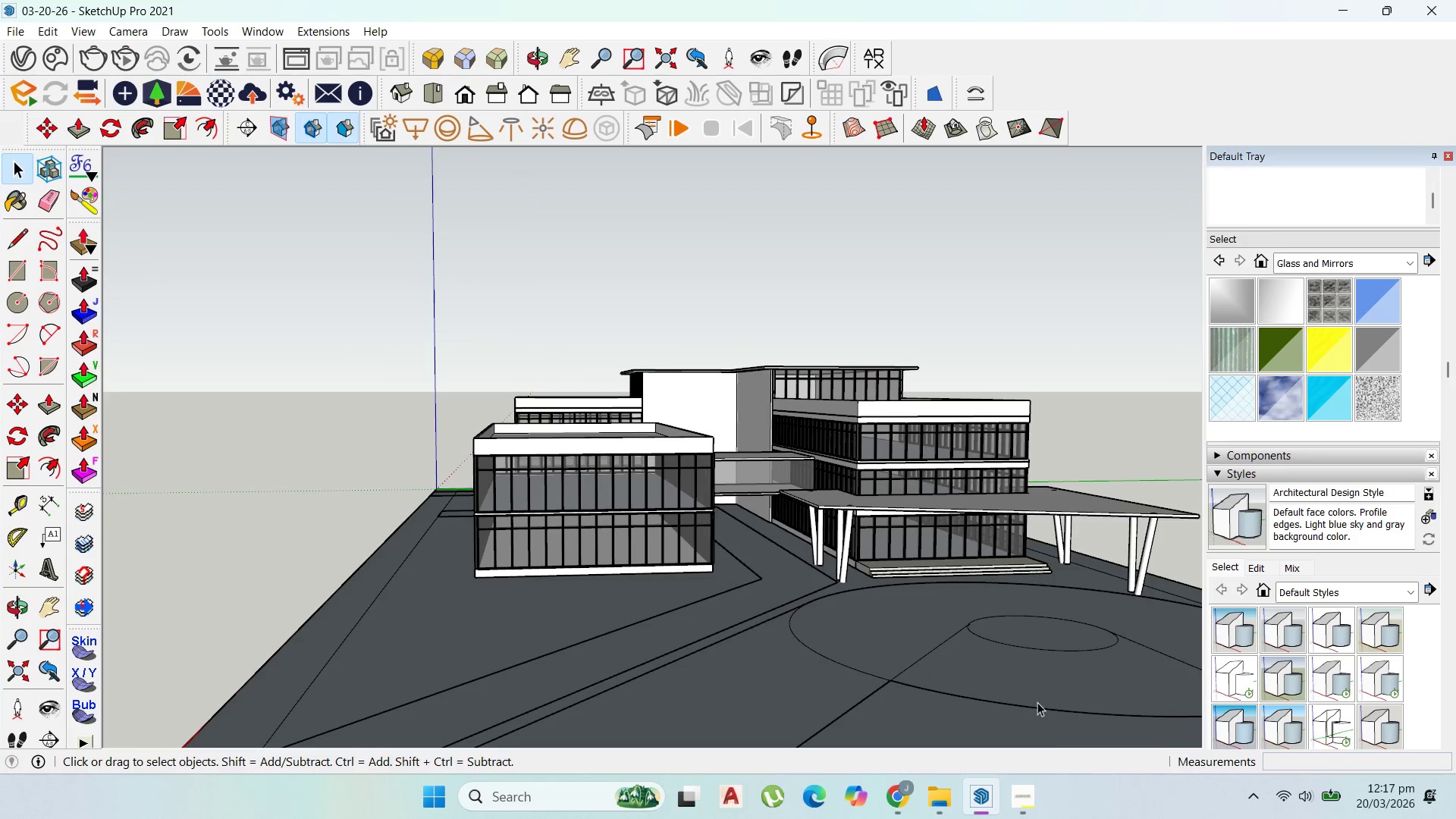 
left_click([1012, 791])
 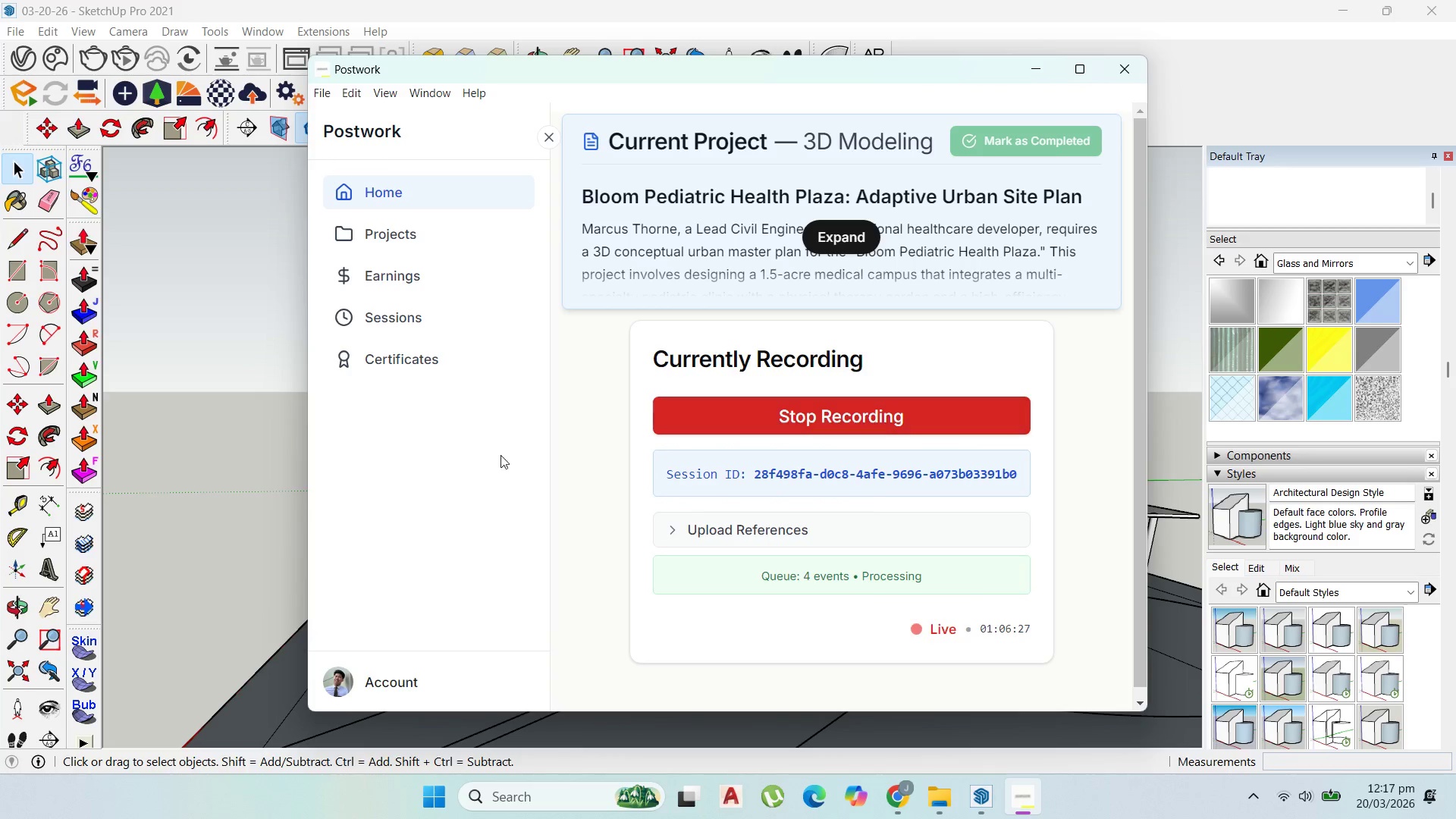 
left_click([250, 512])
 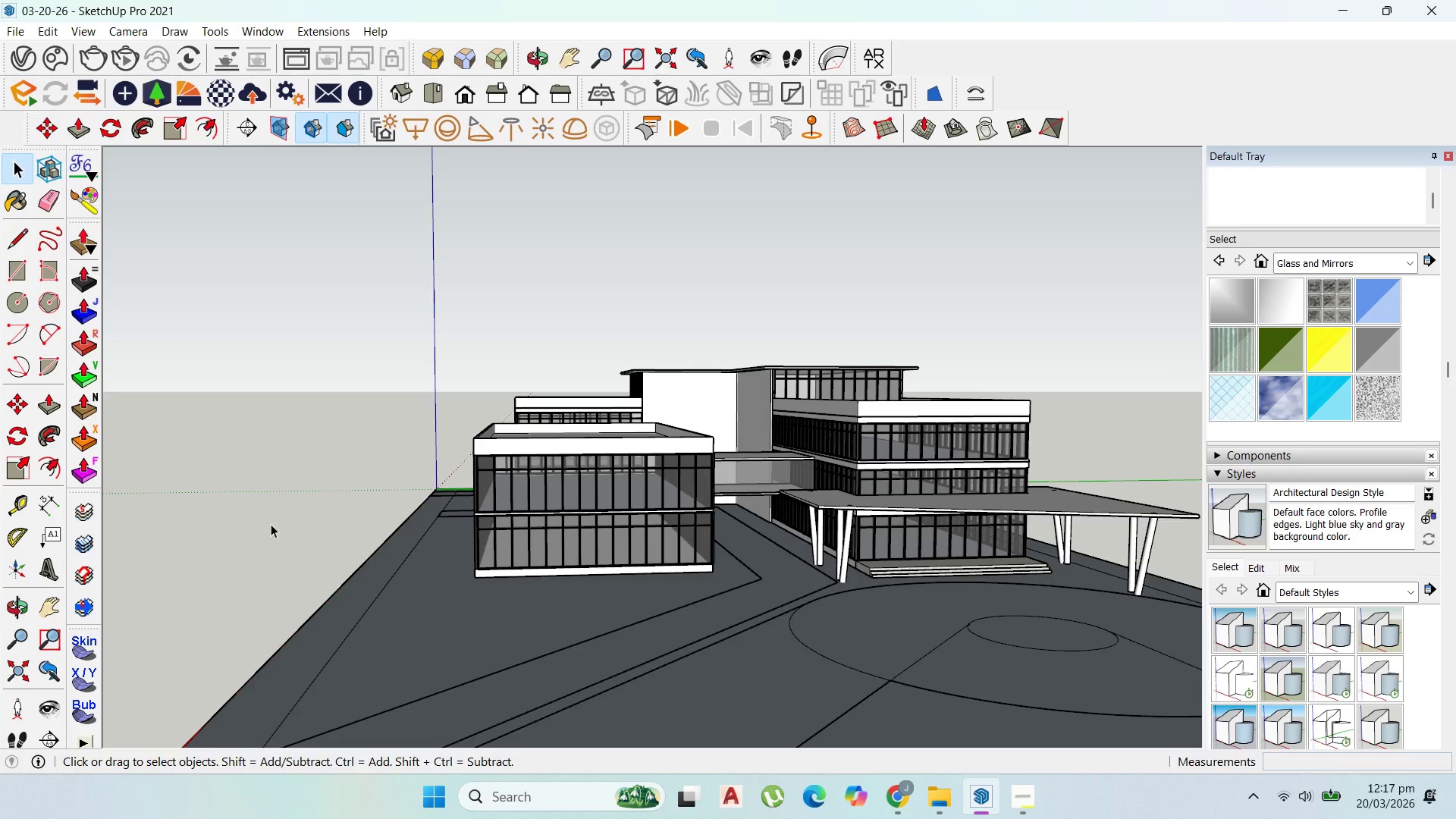 
scroll: coordinate [281, 527], scroll_direction: up, amount: 1.0
 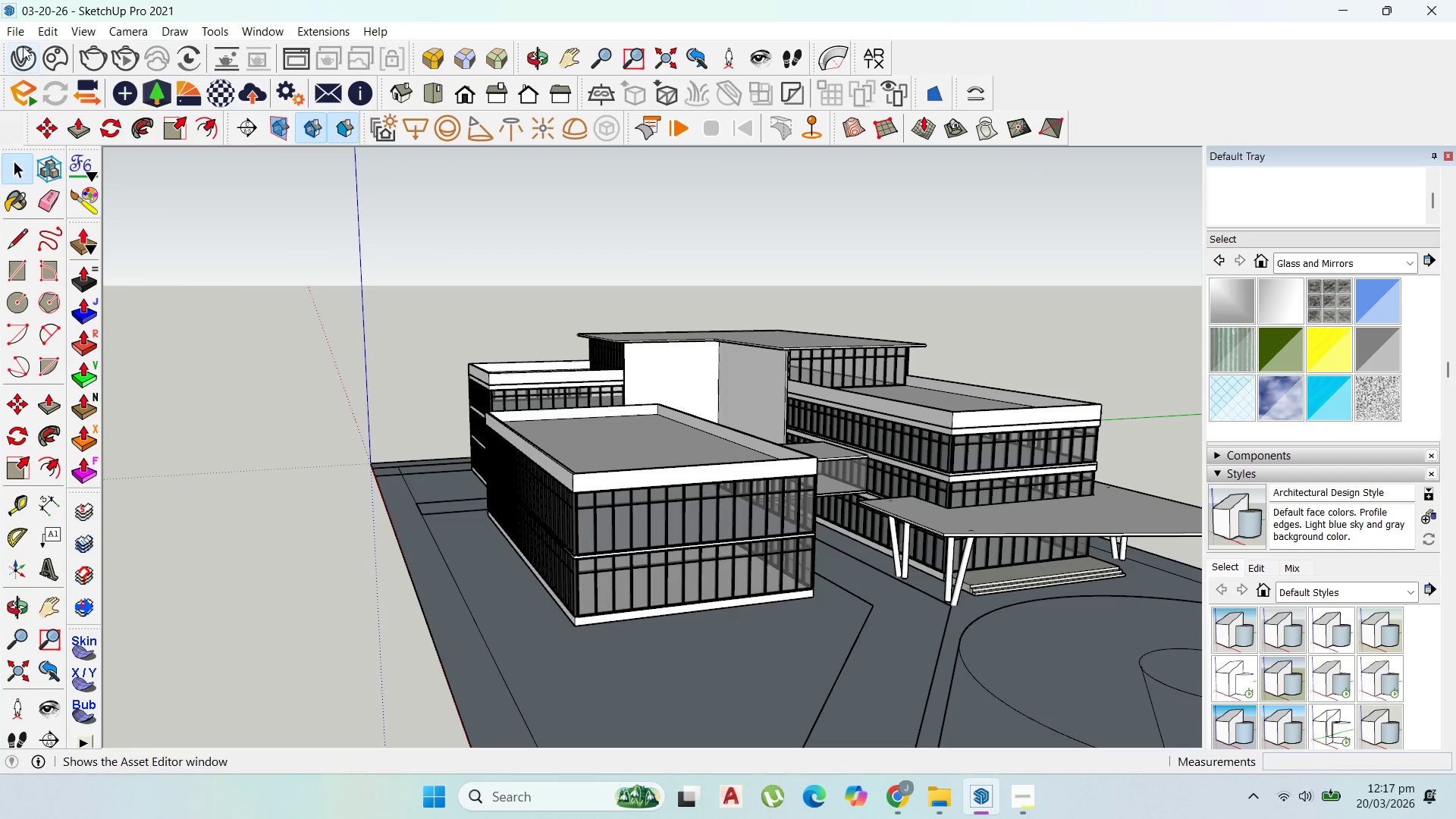 
left_click([23, 39])
 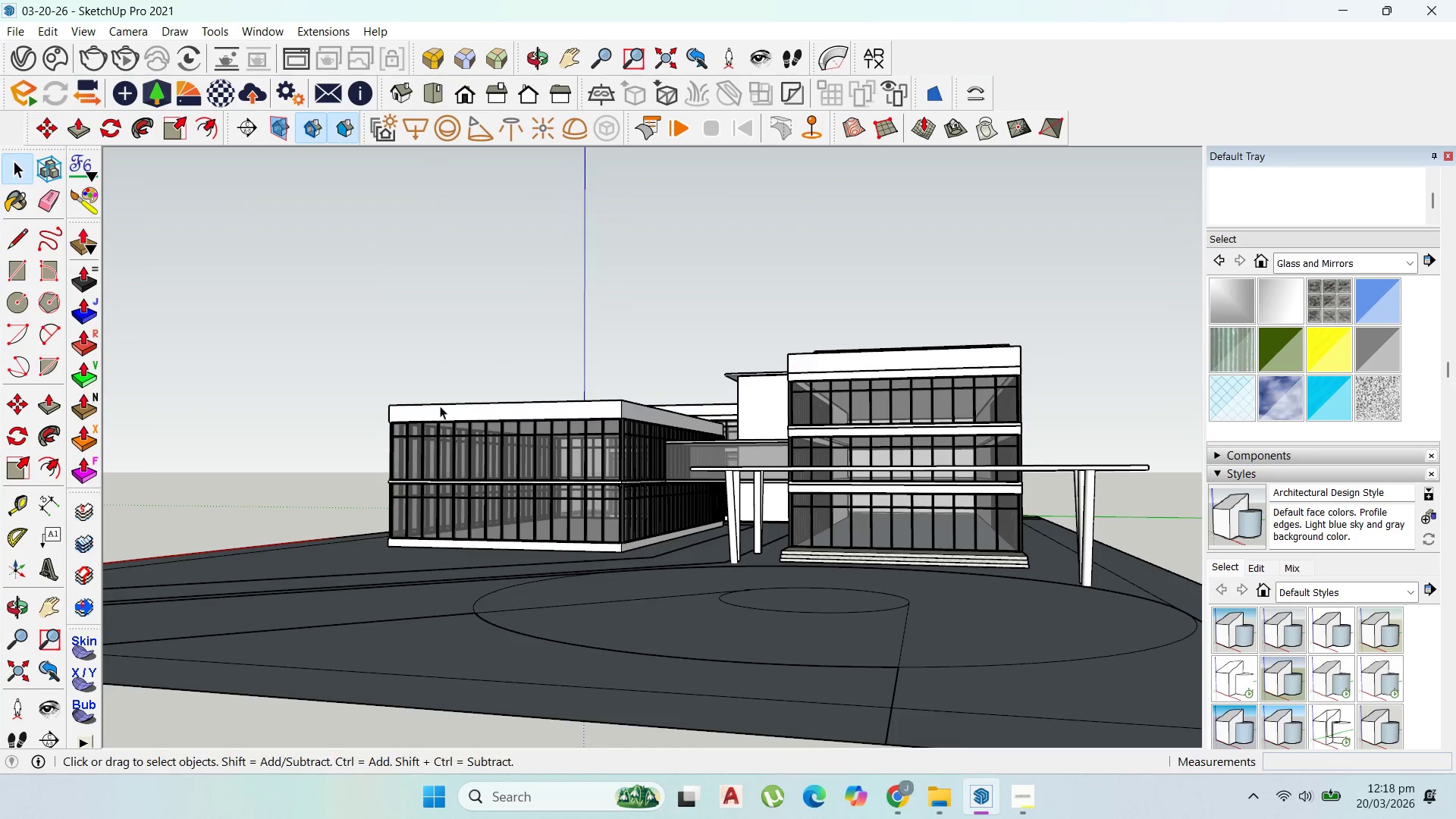 
wait(6.92)
 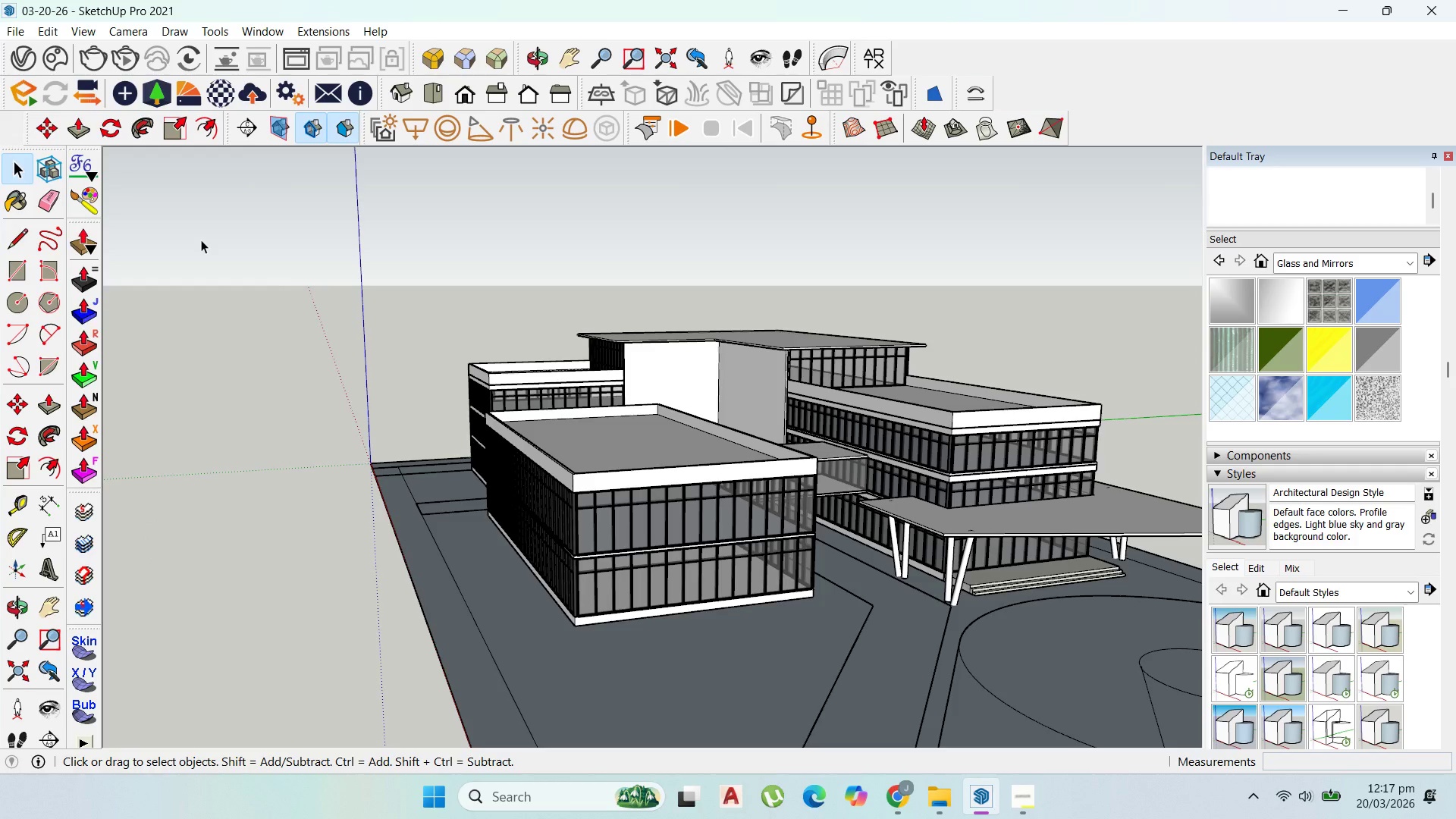 
scroll: coordinate [733, 401], scroll_direction: up, amount: 11.0
 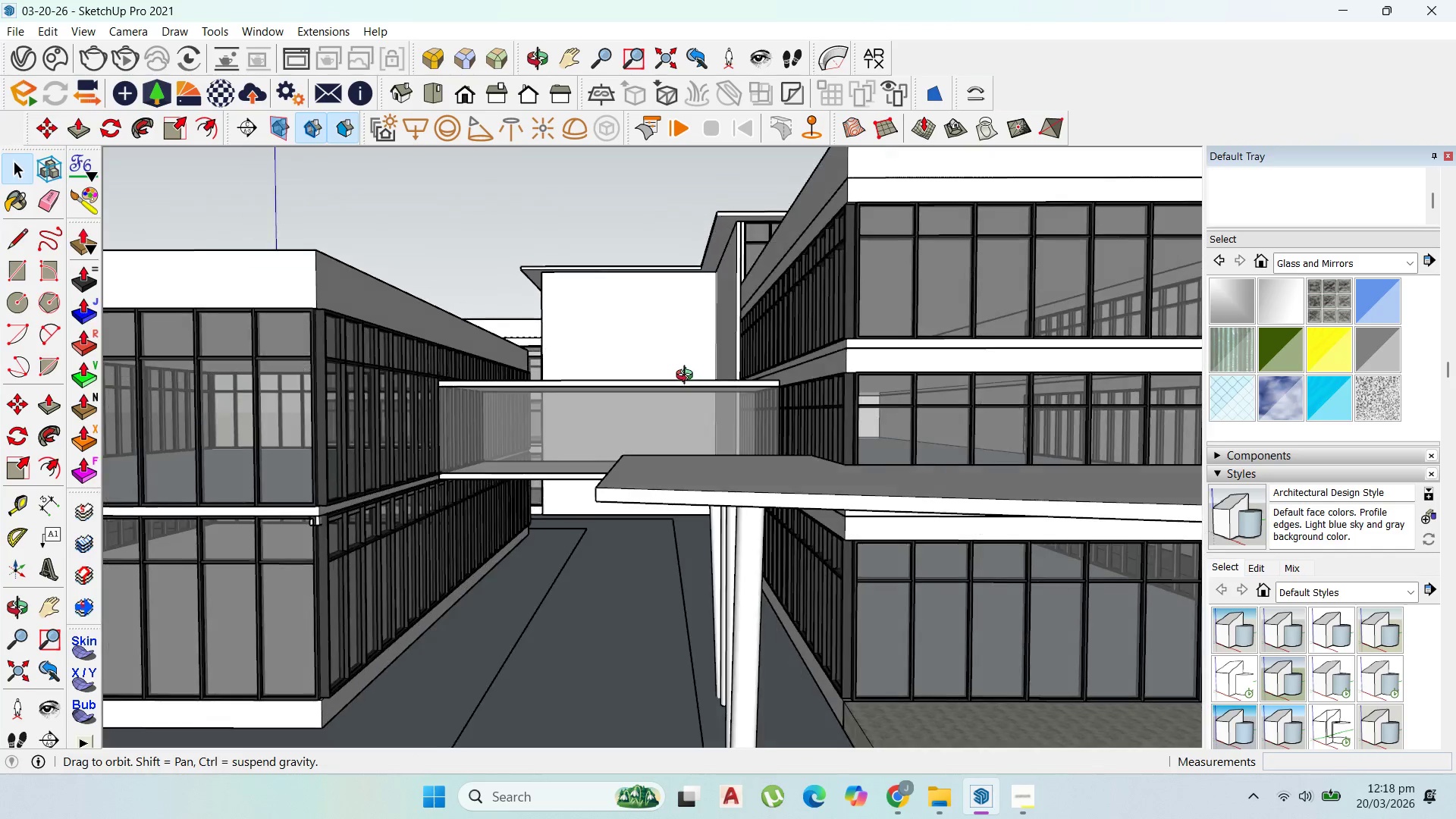 
scroll: coordinate [763, 467], scroll_direction: down, amount: 17.0
 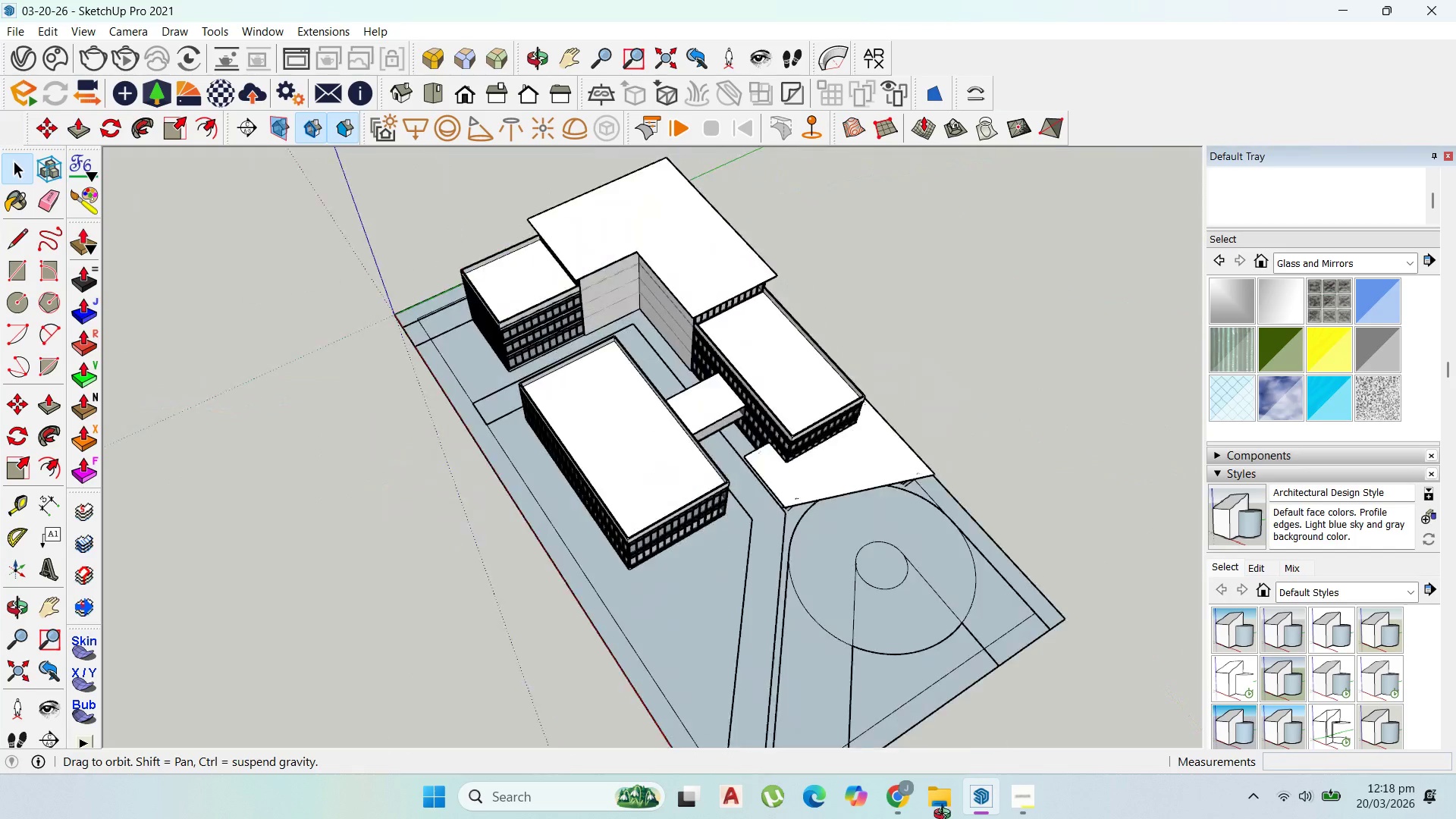 
scroll: coordinate [1049, 403], scroll_direction: up, amount: 14.0
 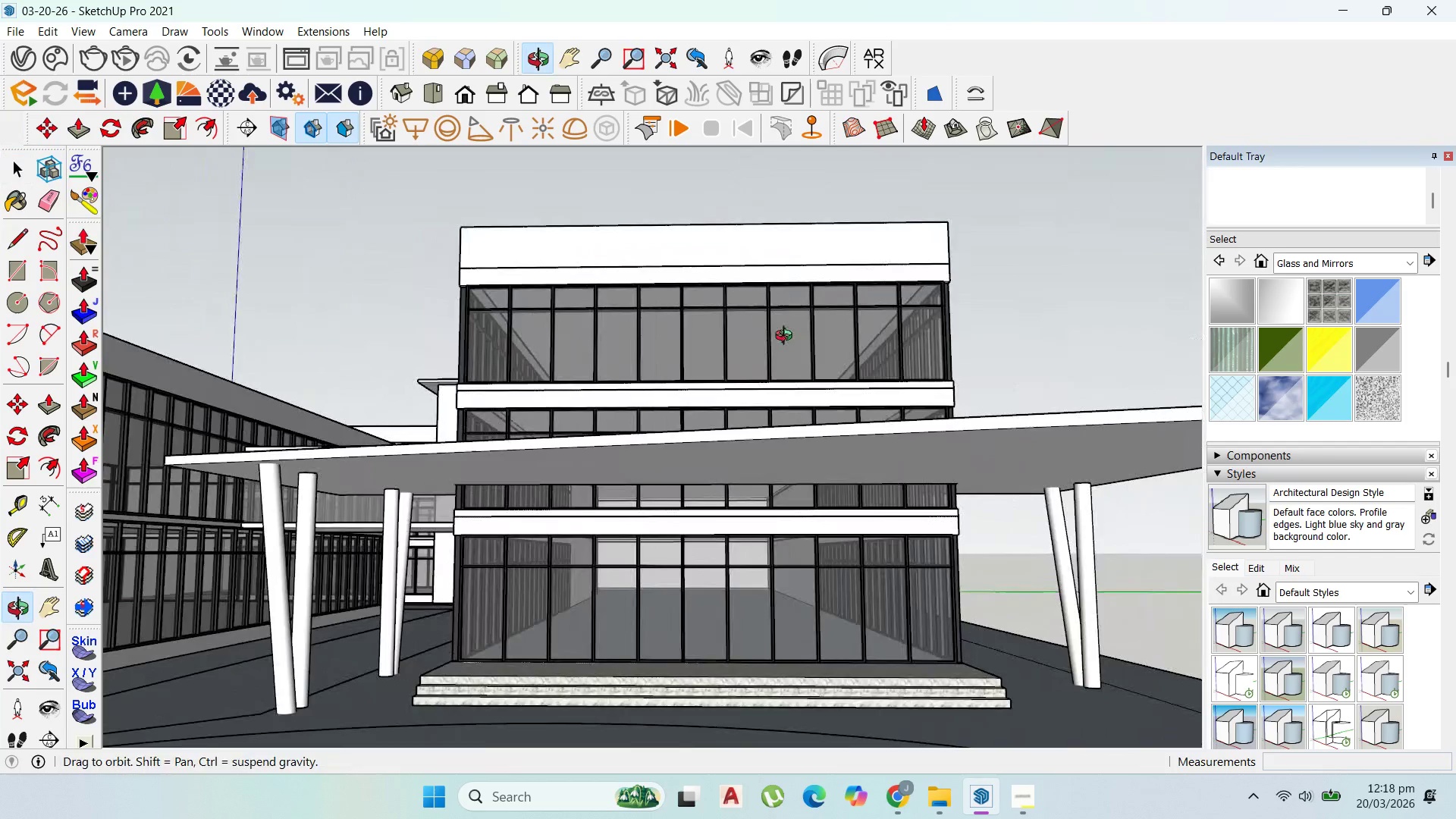 
scroll: coordinate [812, 334], scroll_direction: down, amount: 4.0
 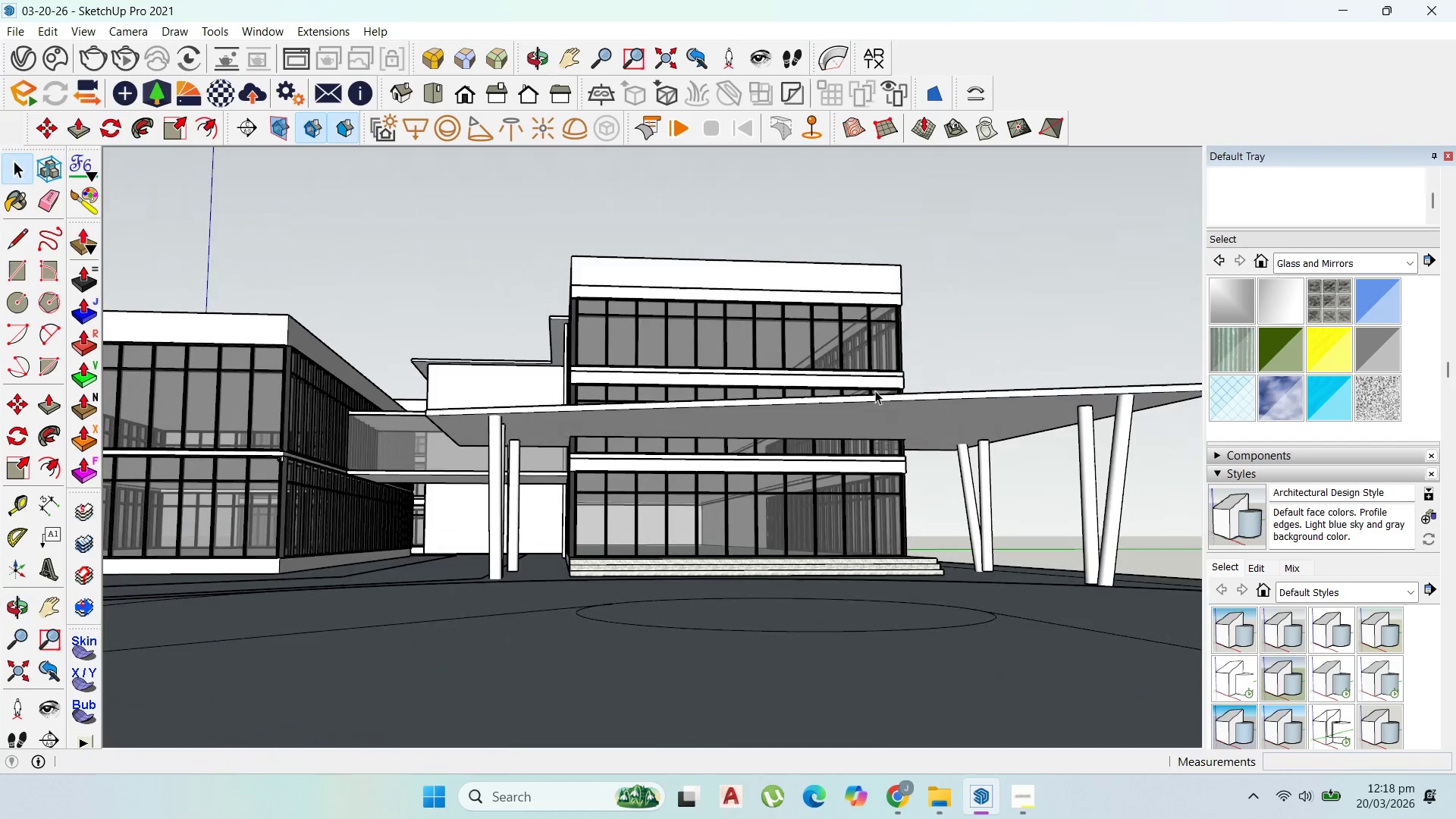 
left_click([483, 425])
 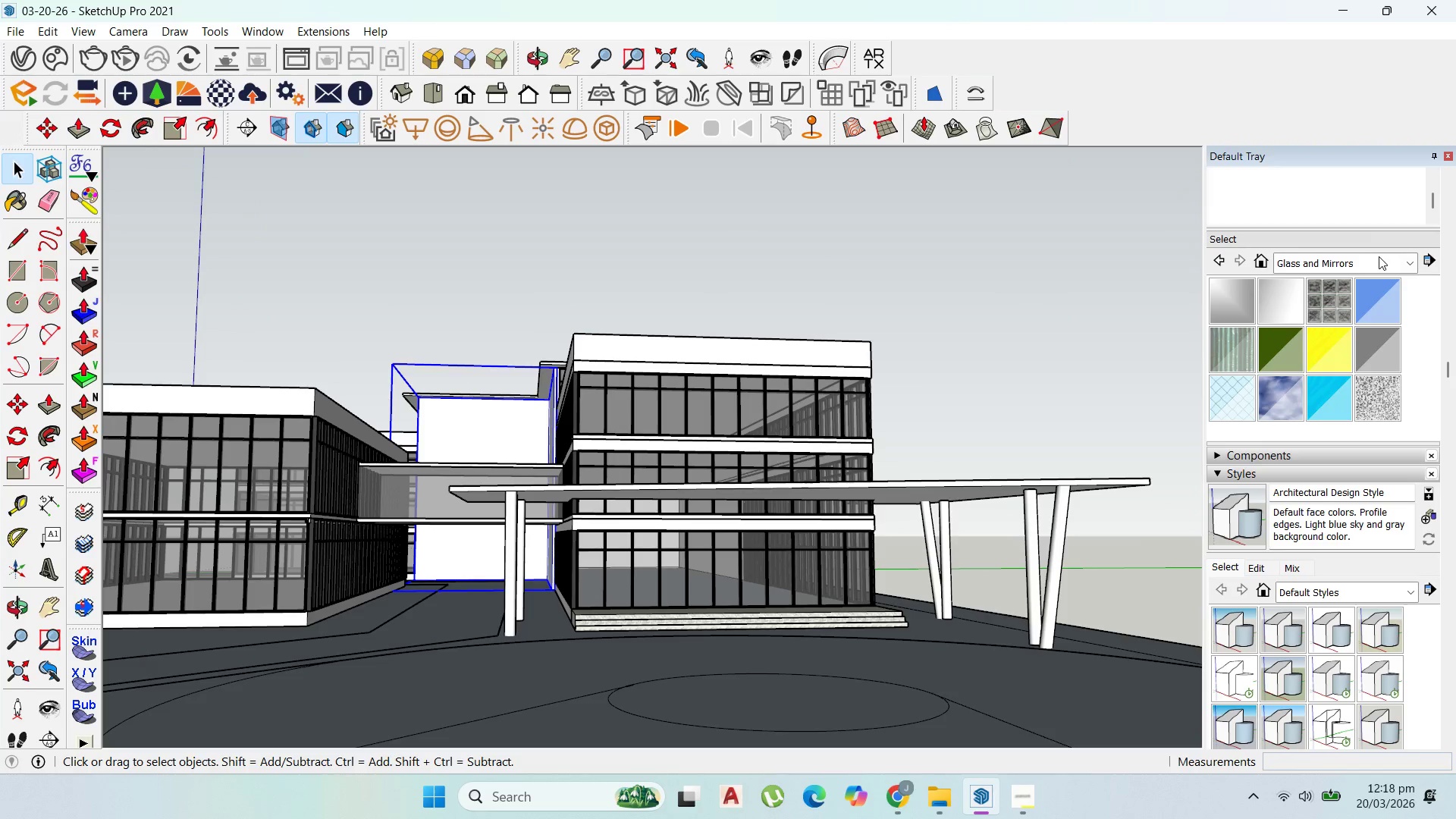 
scroll: coordinate [483, 425], scroll_direction: none, amount: 0.0
 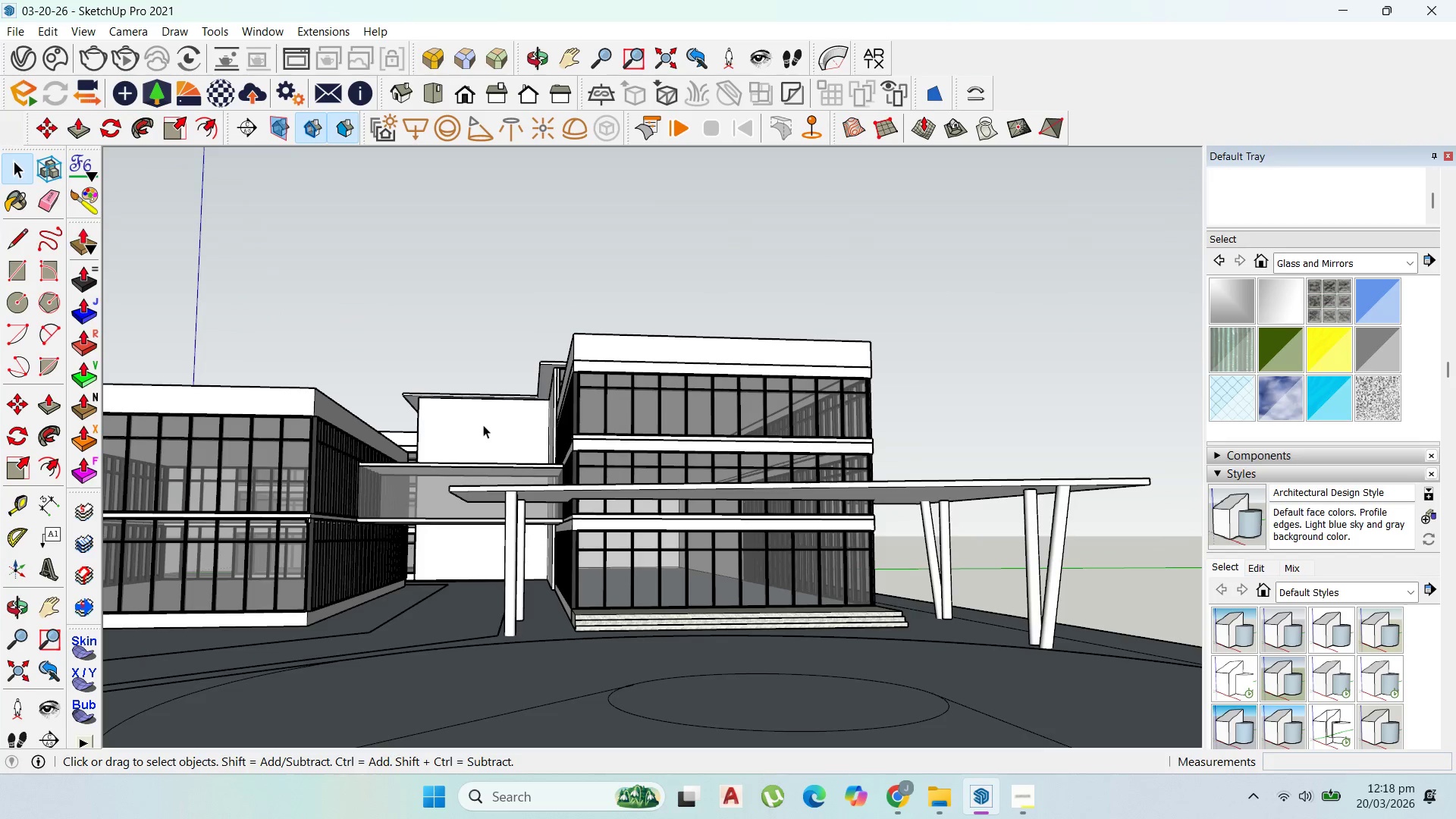 
left_click([1409, 268])
 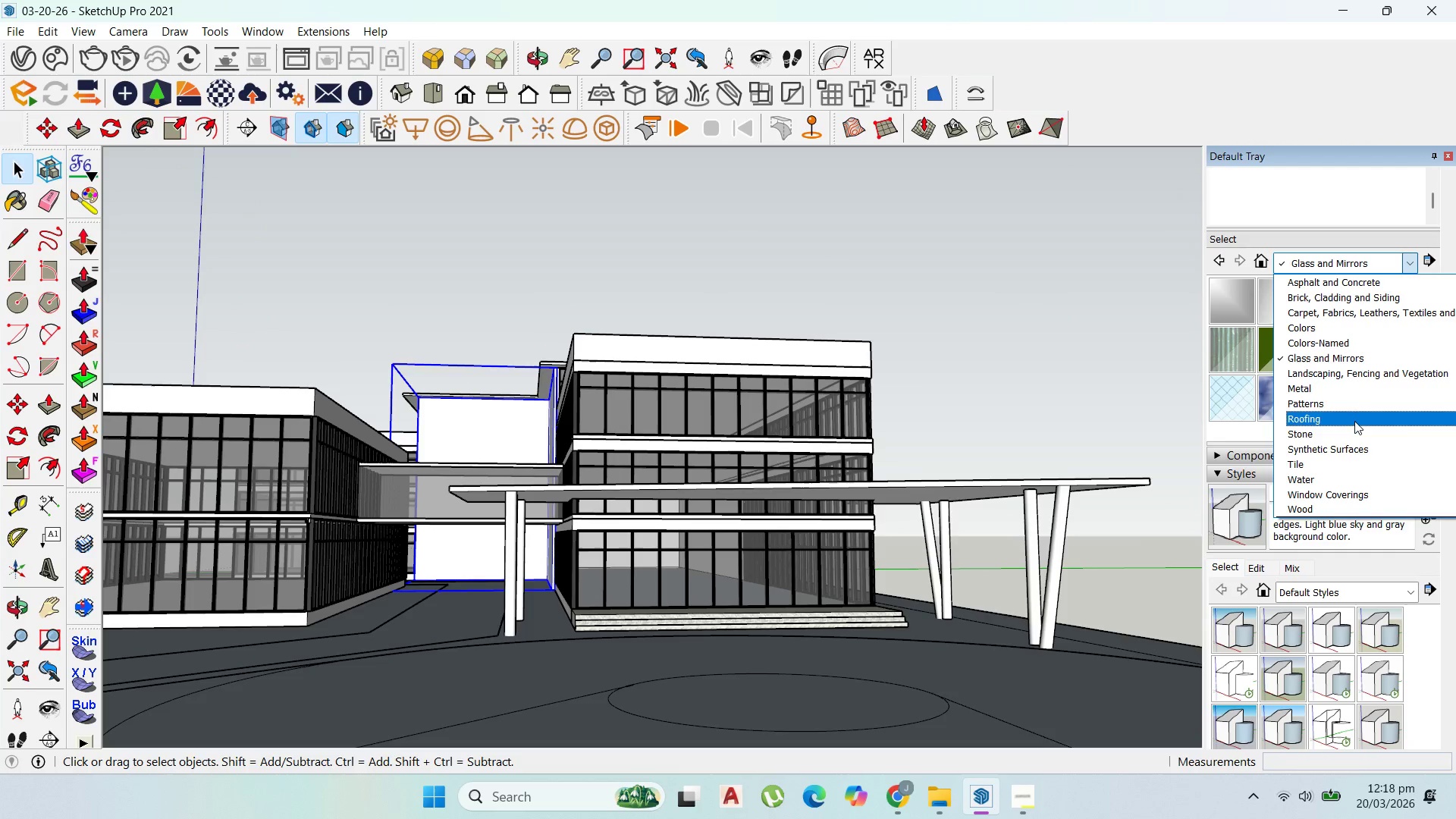 
left_click([1354, 427])
 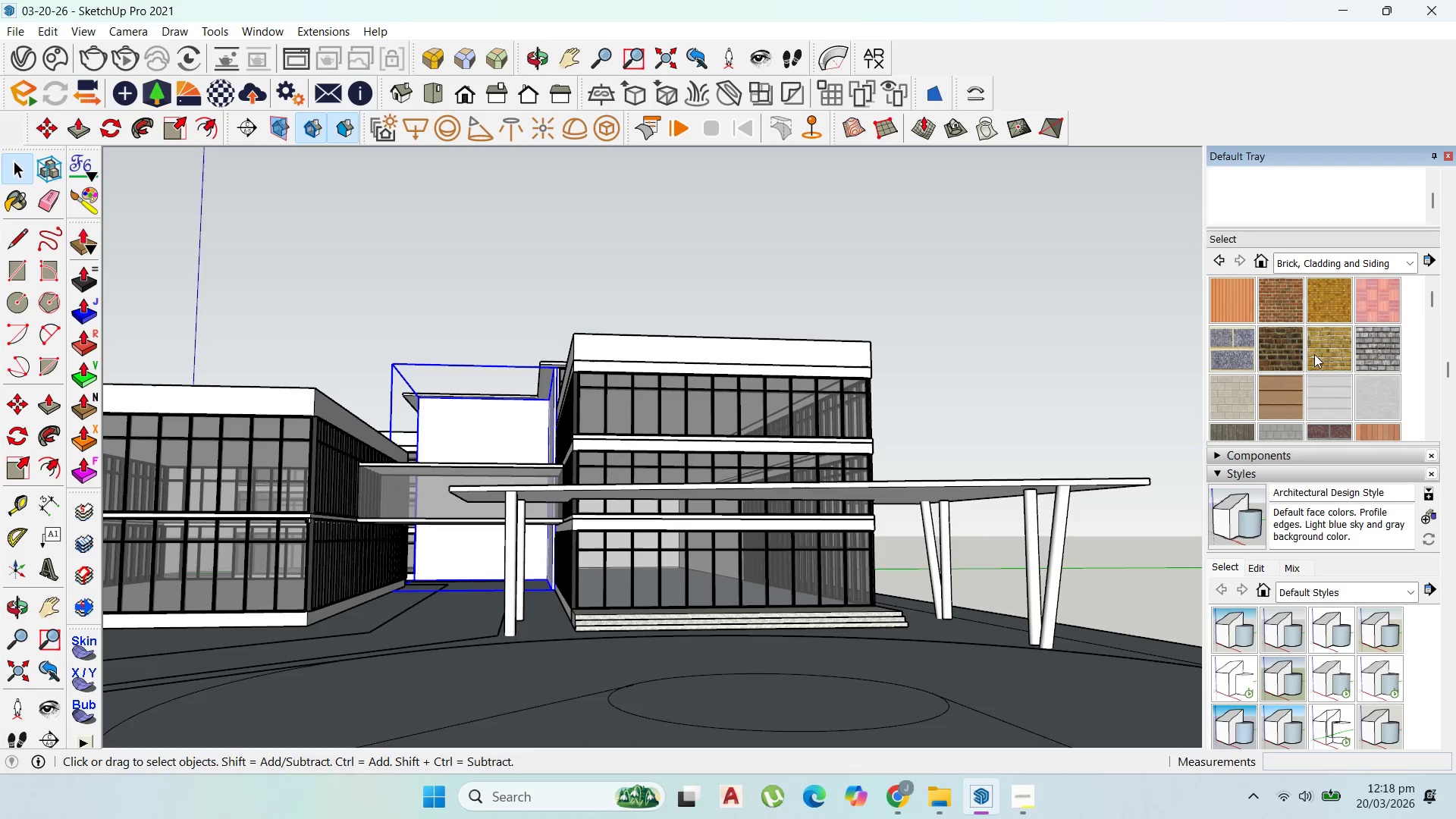 
wait(5.59)
 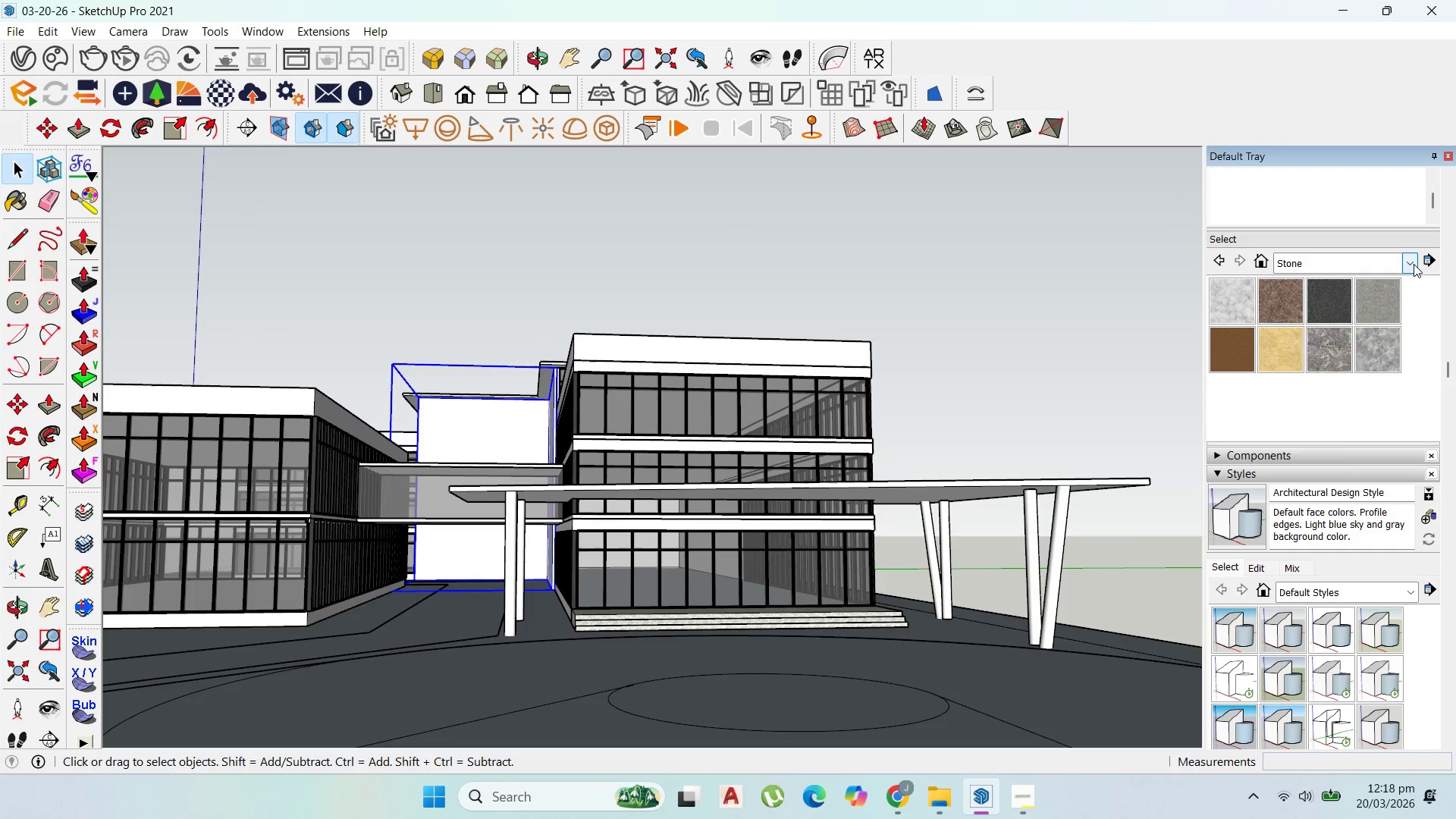 
left_click([473, 428])
 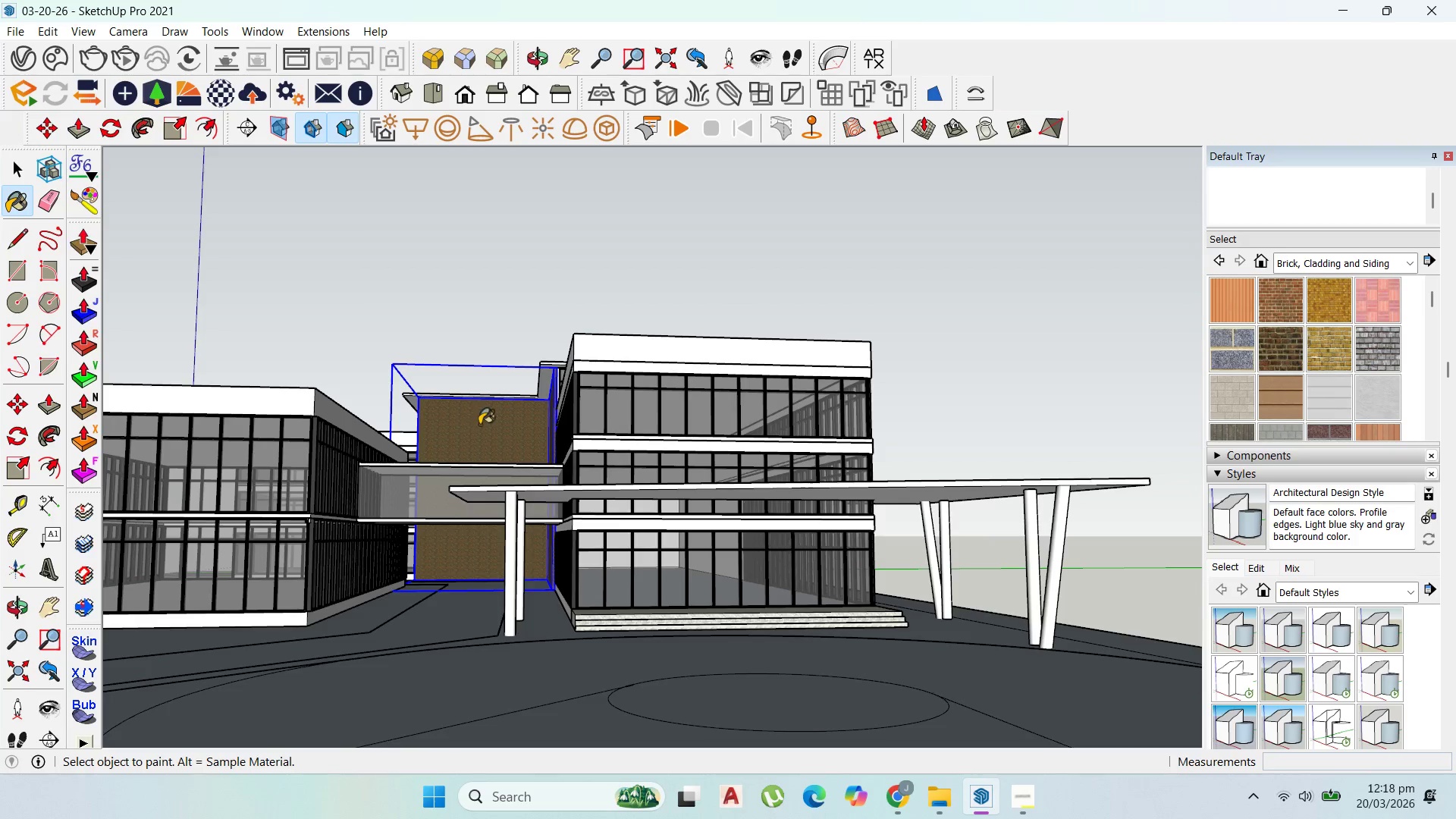 
scroll: coordinate [529, 416], scroll_direction: up, amount: 18.0
 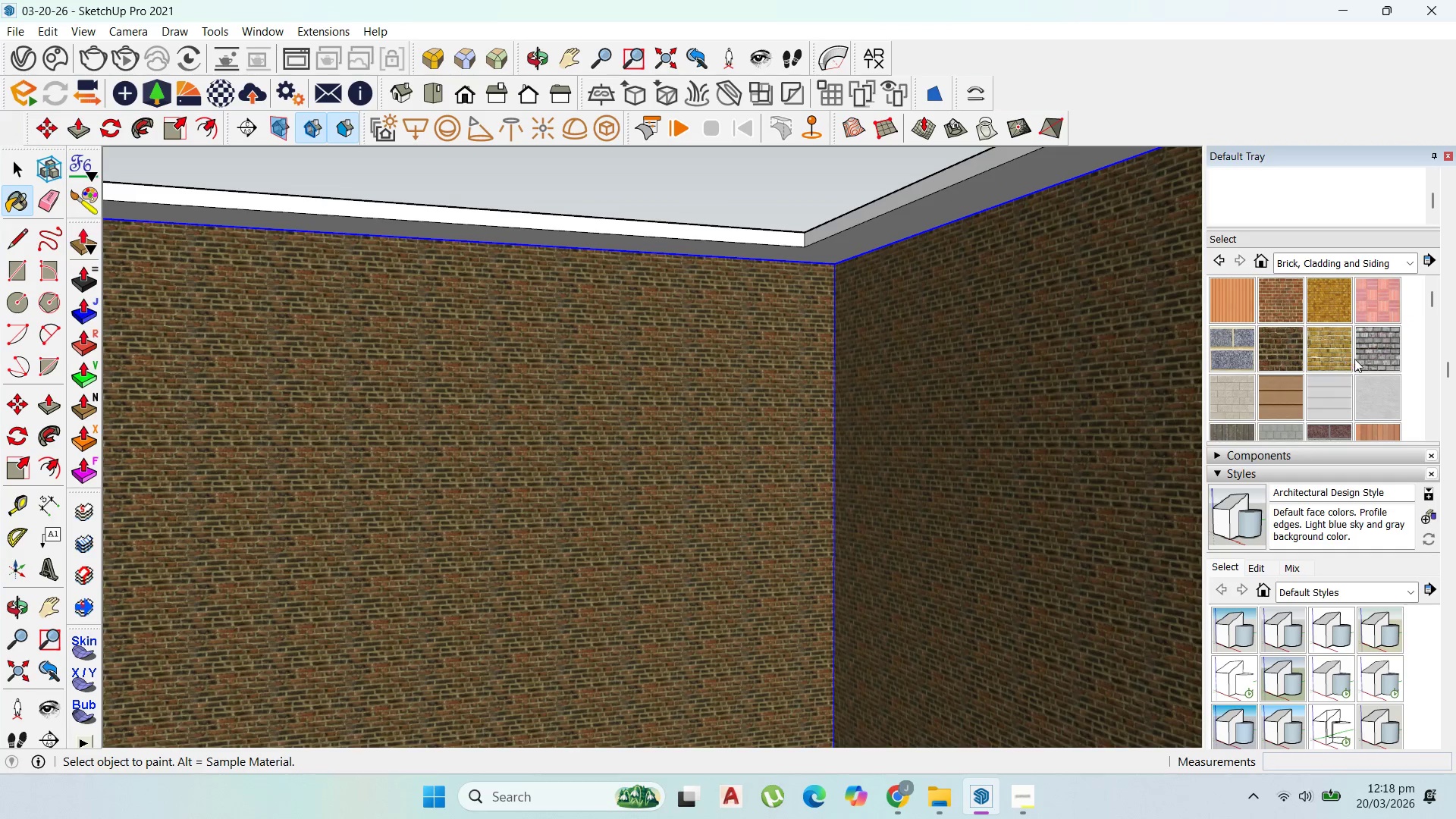 
double_click([555, 370])
 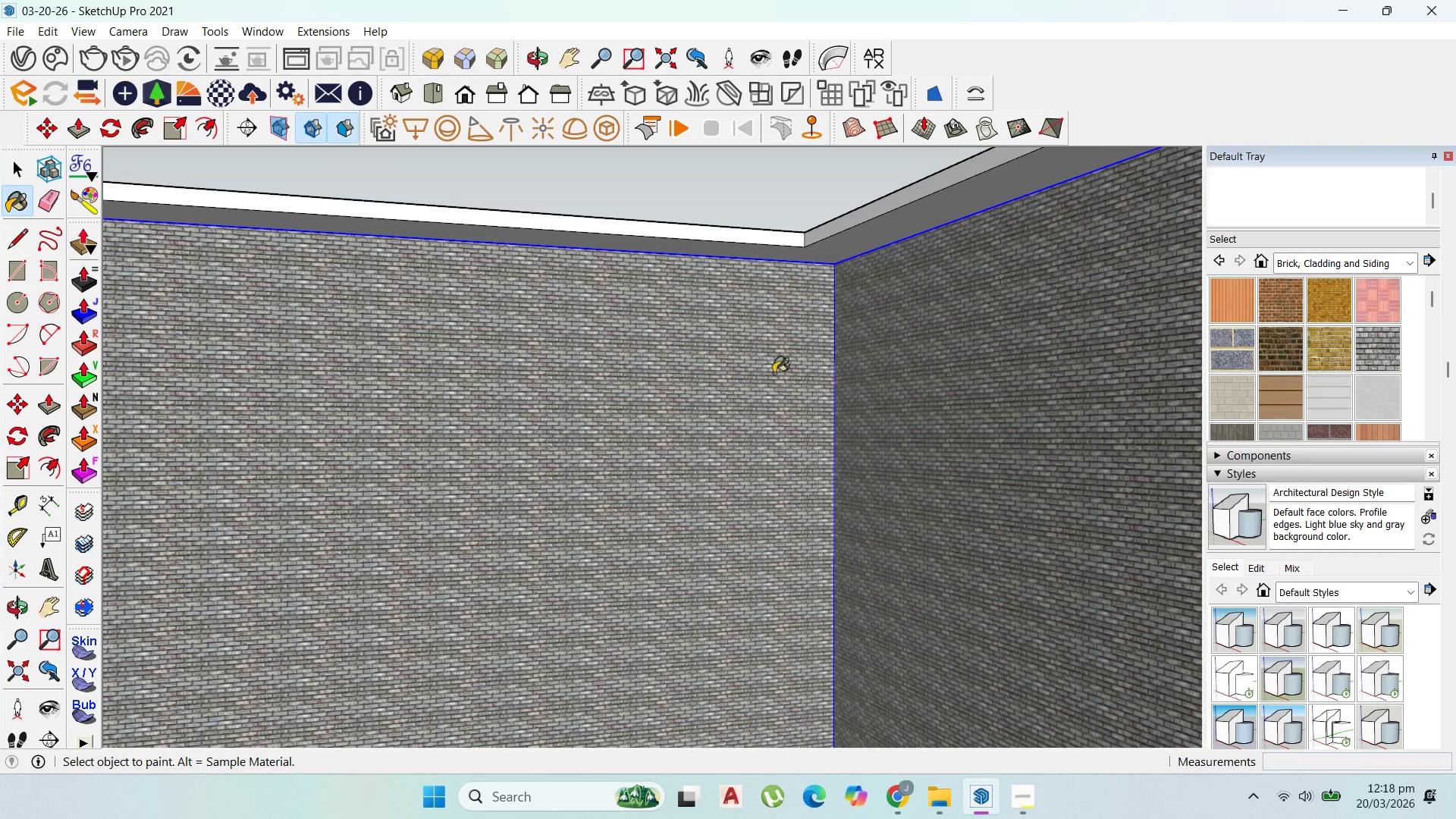 
scroll: coordinate [777, 381], scroll_direction: down, amount: 7.0
 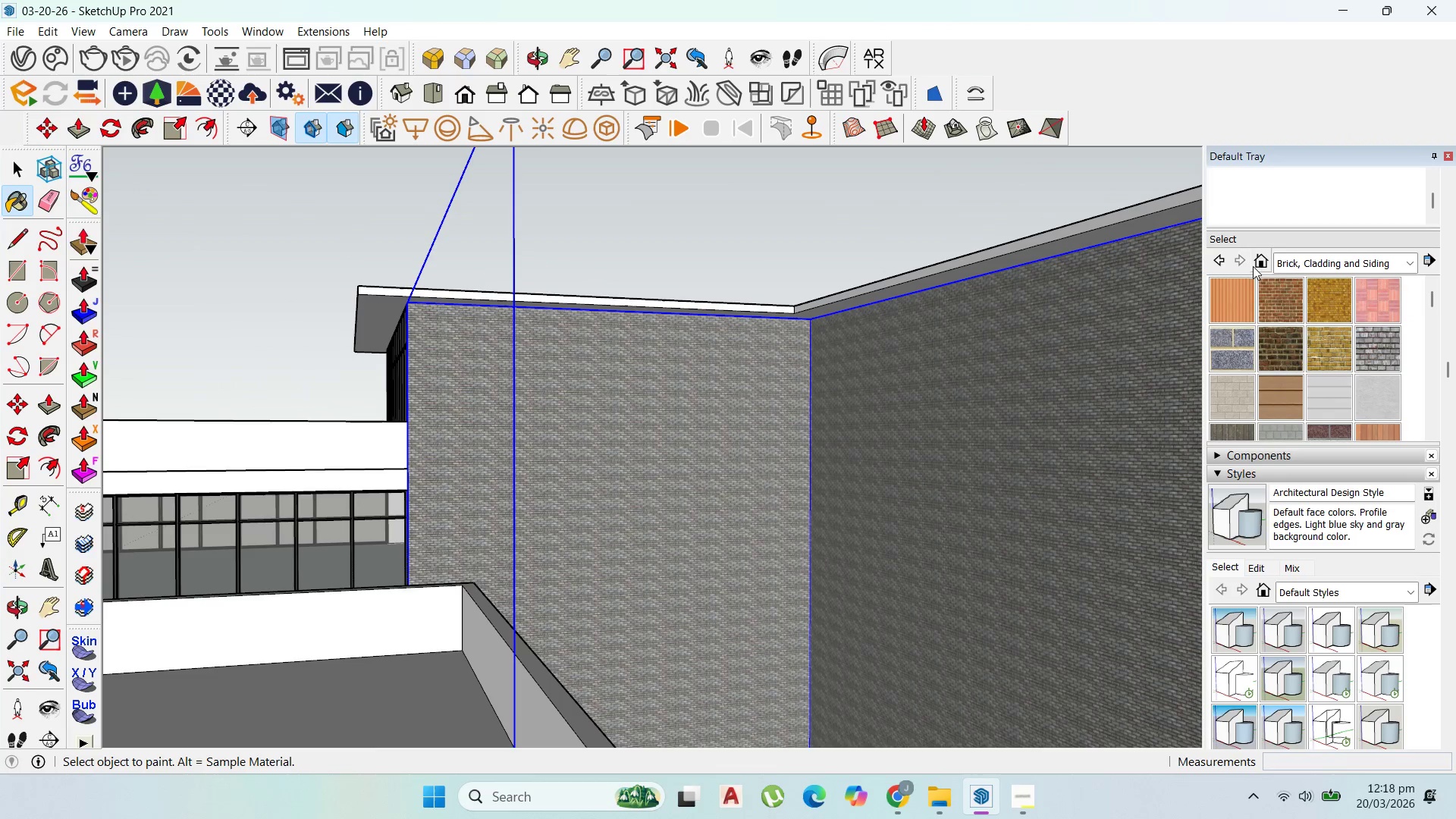 
scroll: coordinate [1308, 312], scroll_direction: up, amount: 5.0
 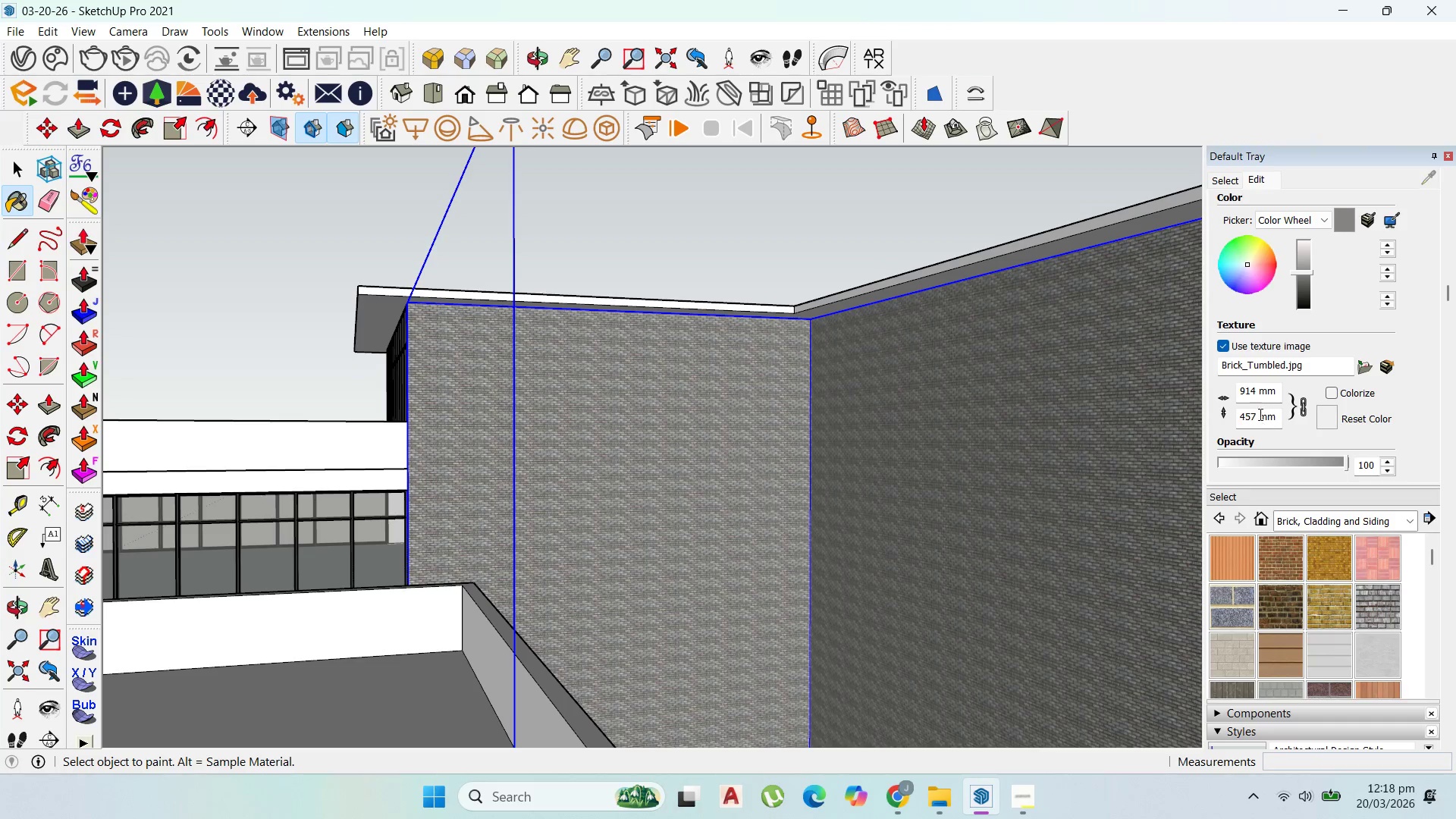 
scroll: coordinate [1273, 404], scroll_direction: down, amount: 1.0
 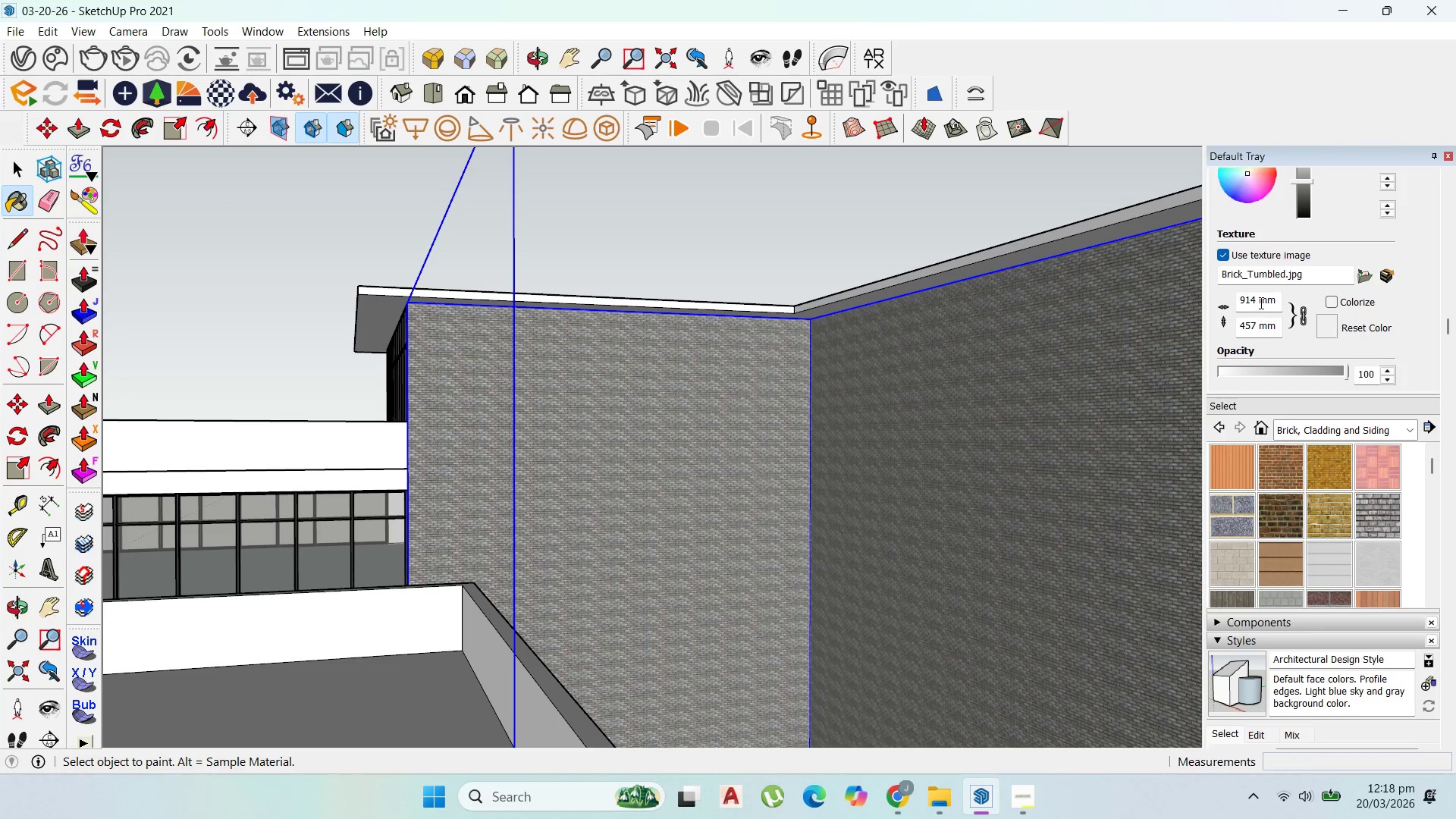 
left_click_drag(start_coordinate=[1256, 301], to_coordinate=[1215, 299])
 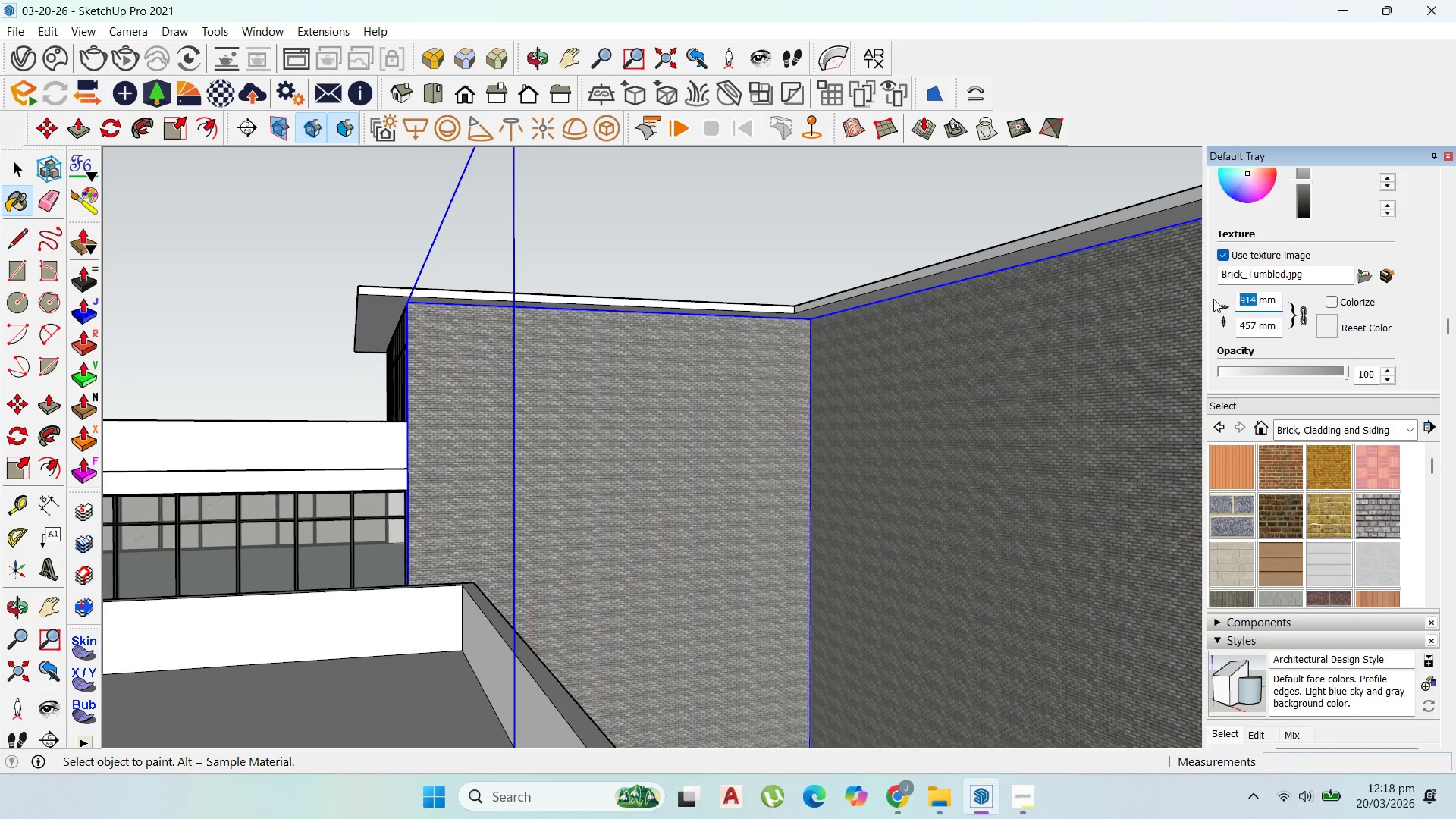 
key(Numpad1)
 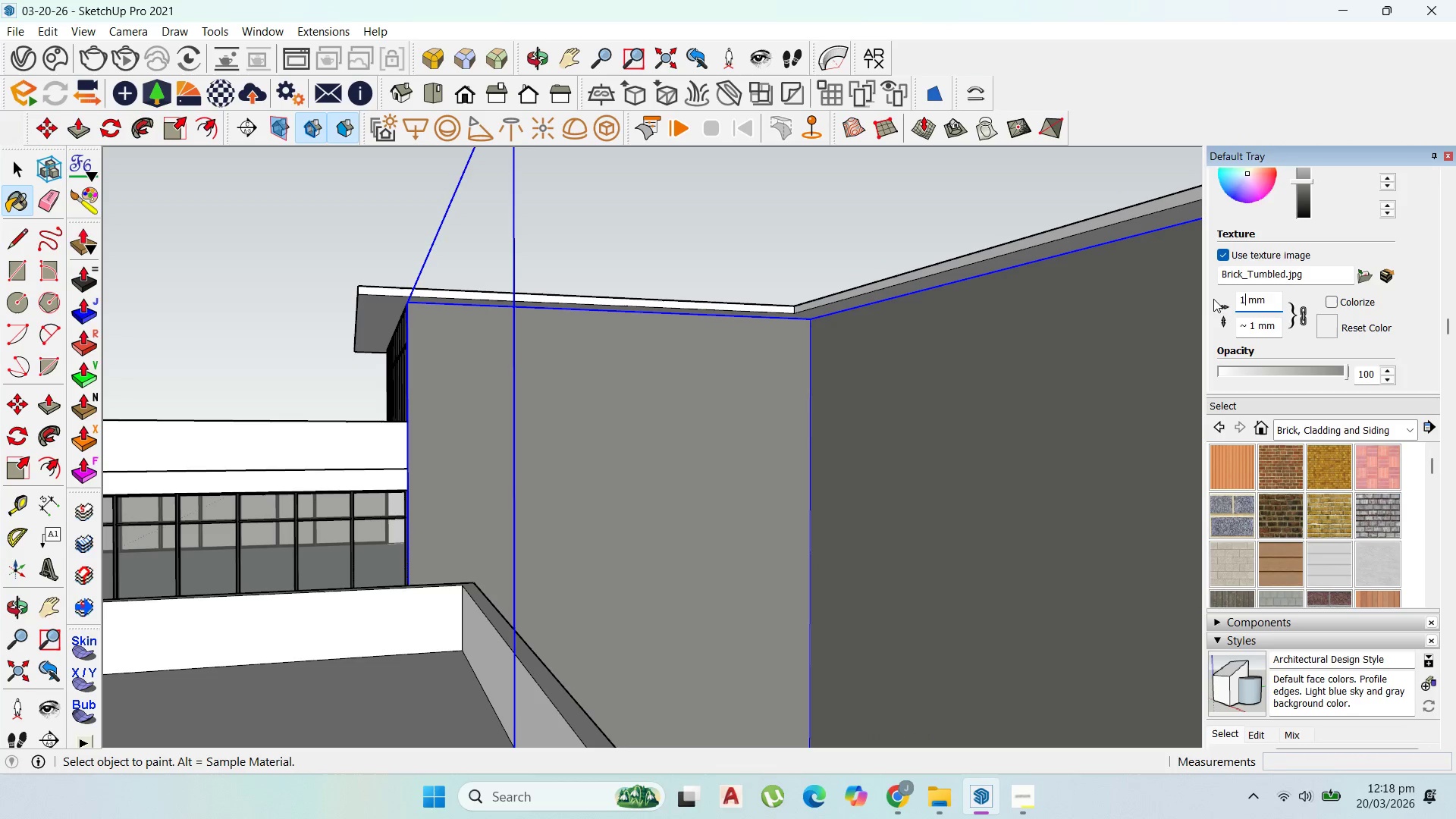 
key(Numpad5)
 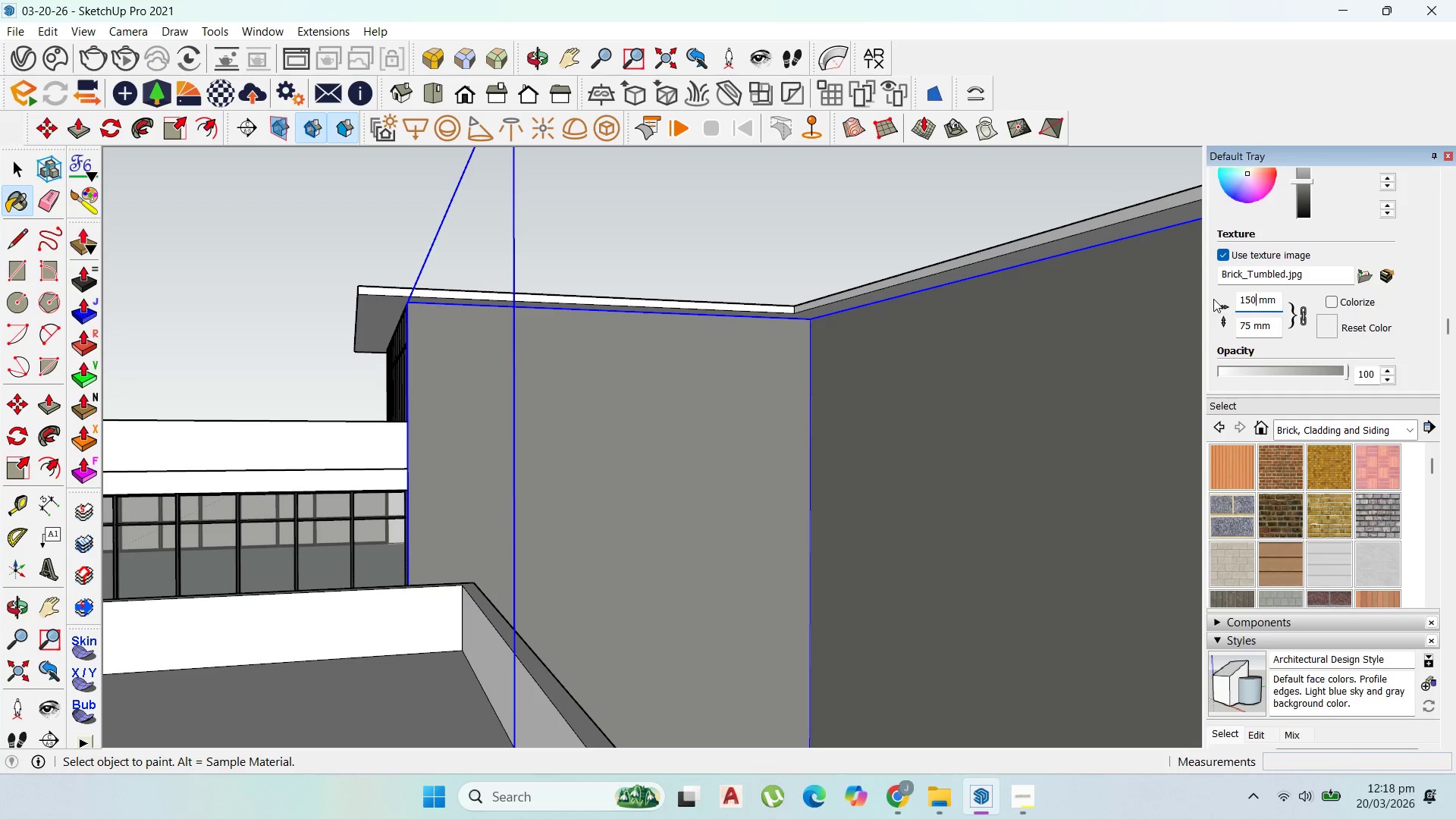 
key(Numpad0)
 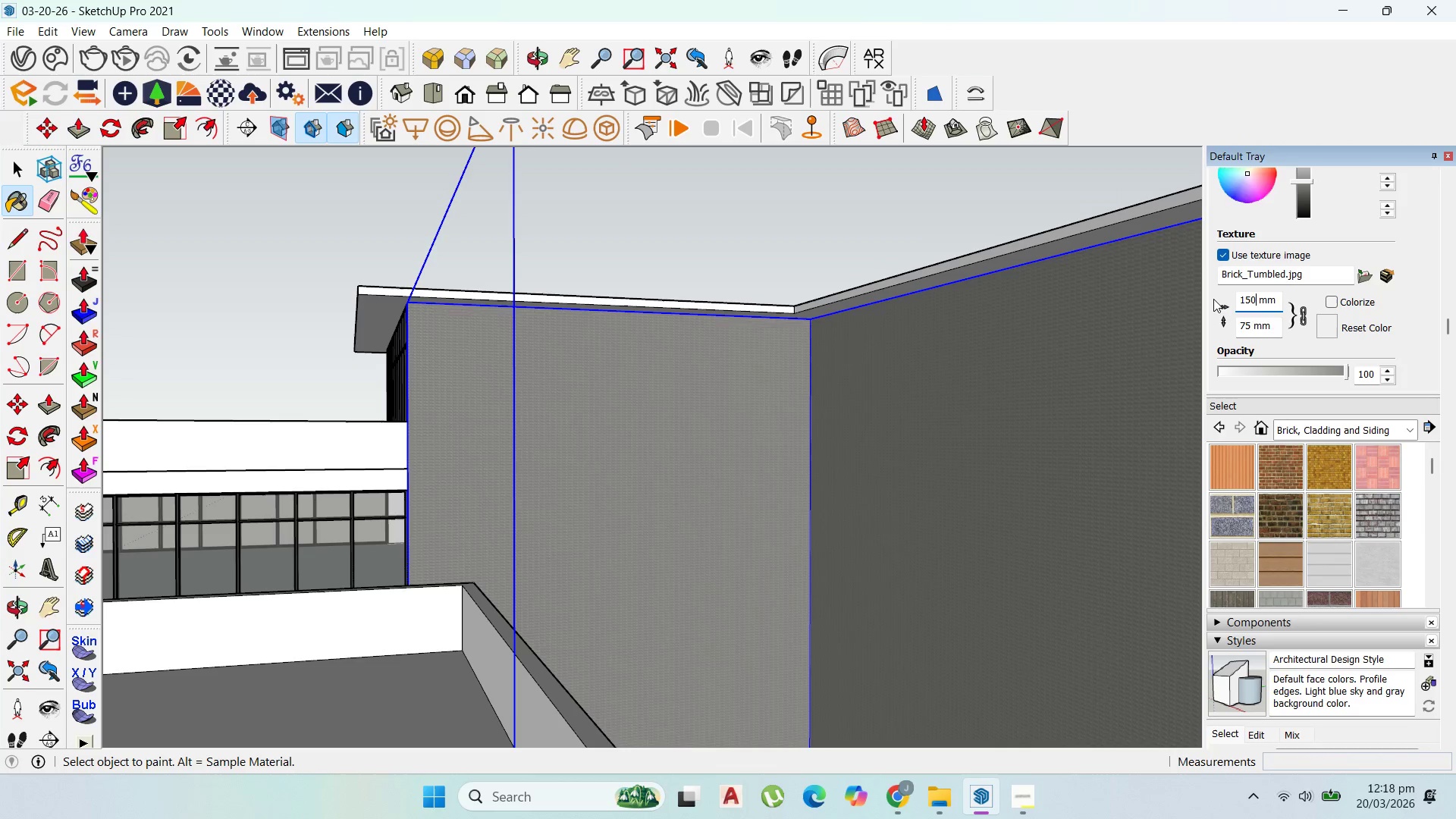 
key(Numpad0)
 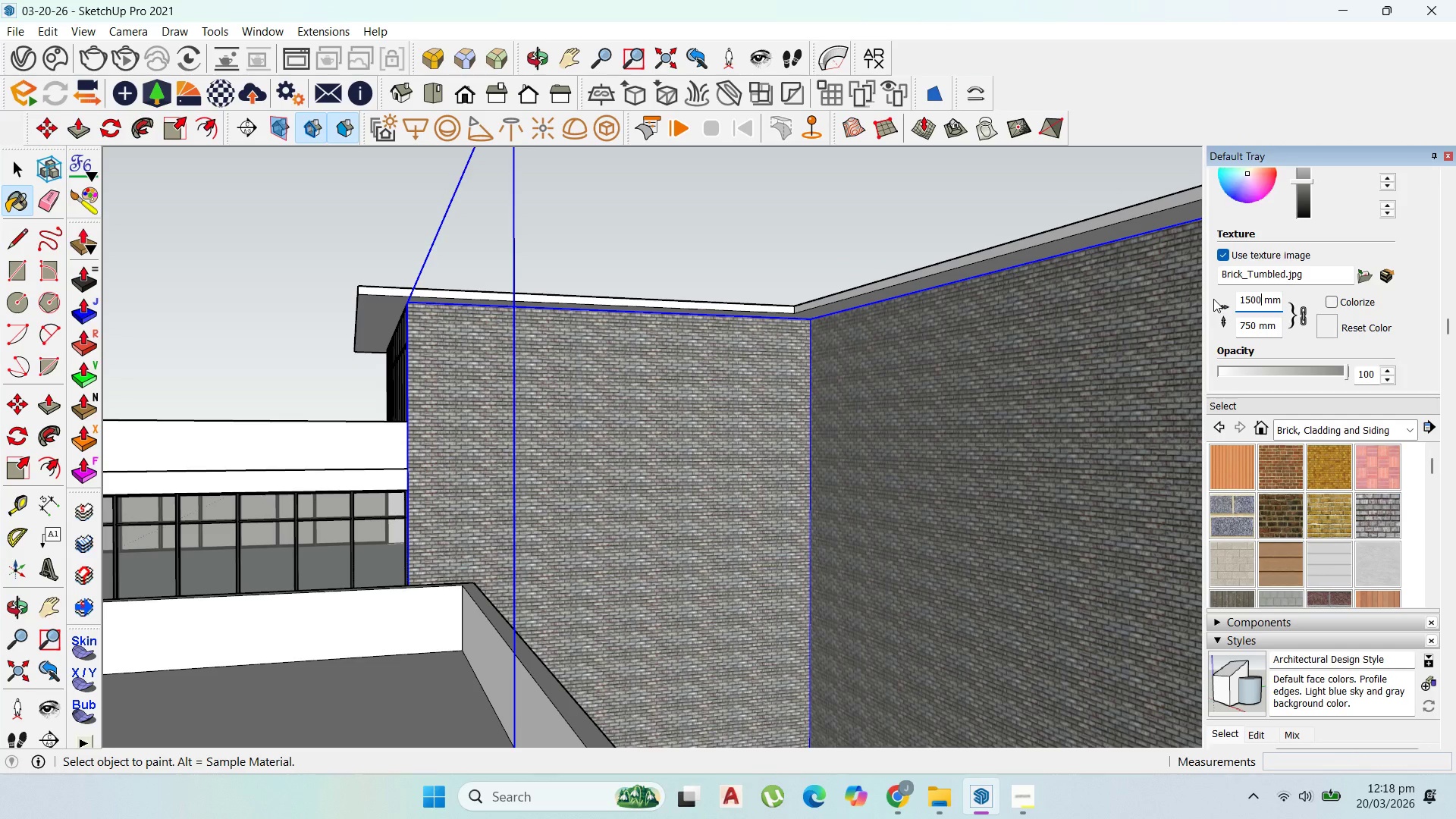 
key(Enter)
 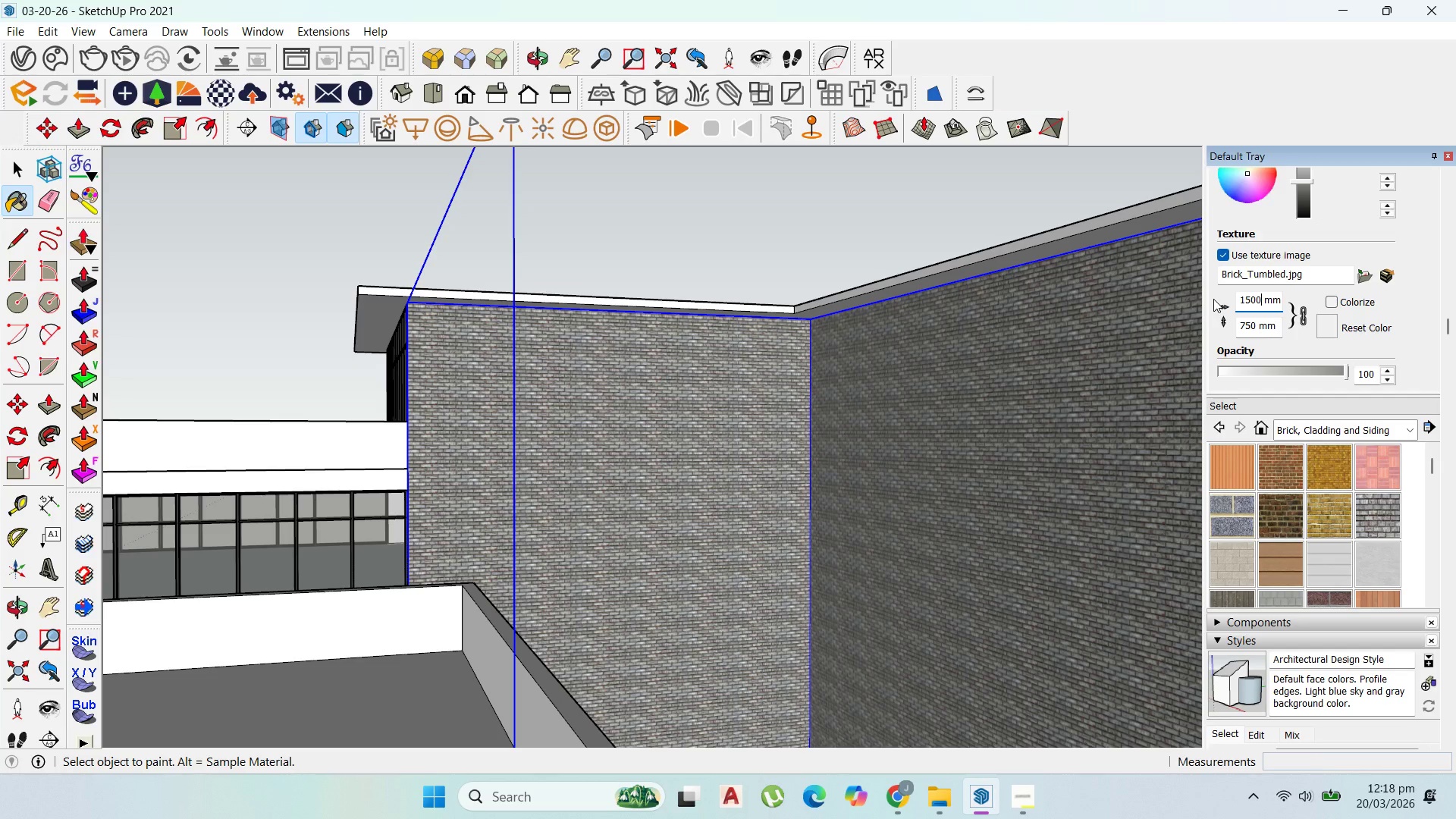 
wait(14.02)
 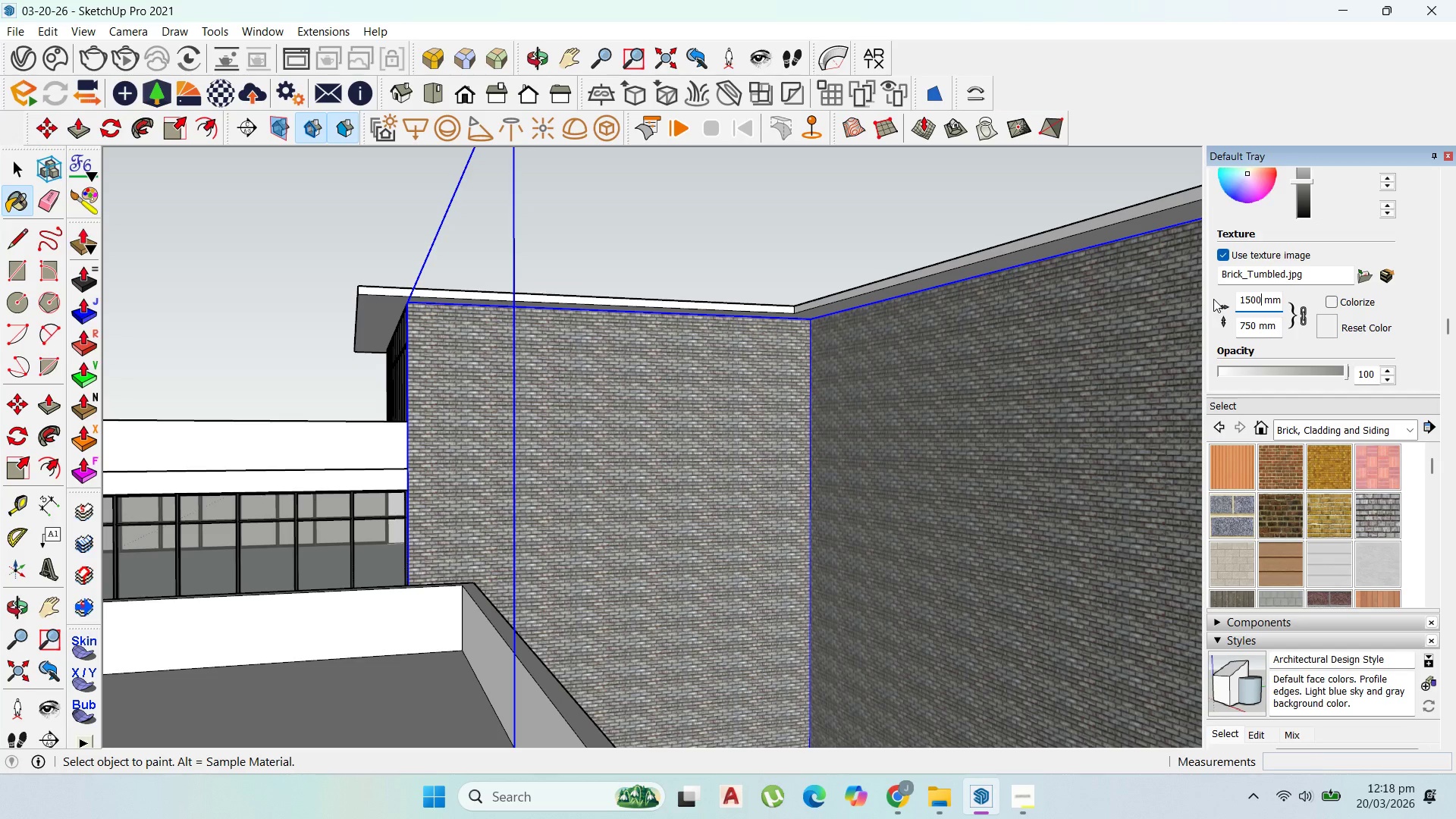 
scroll: coordinate [598, 447], scroll_direction: down, amount: 12.0
 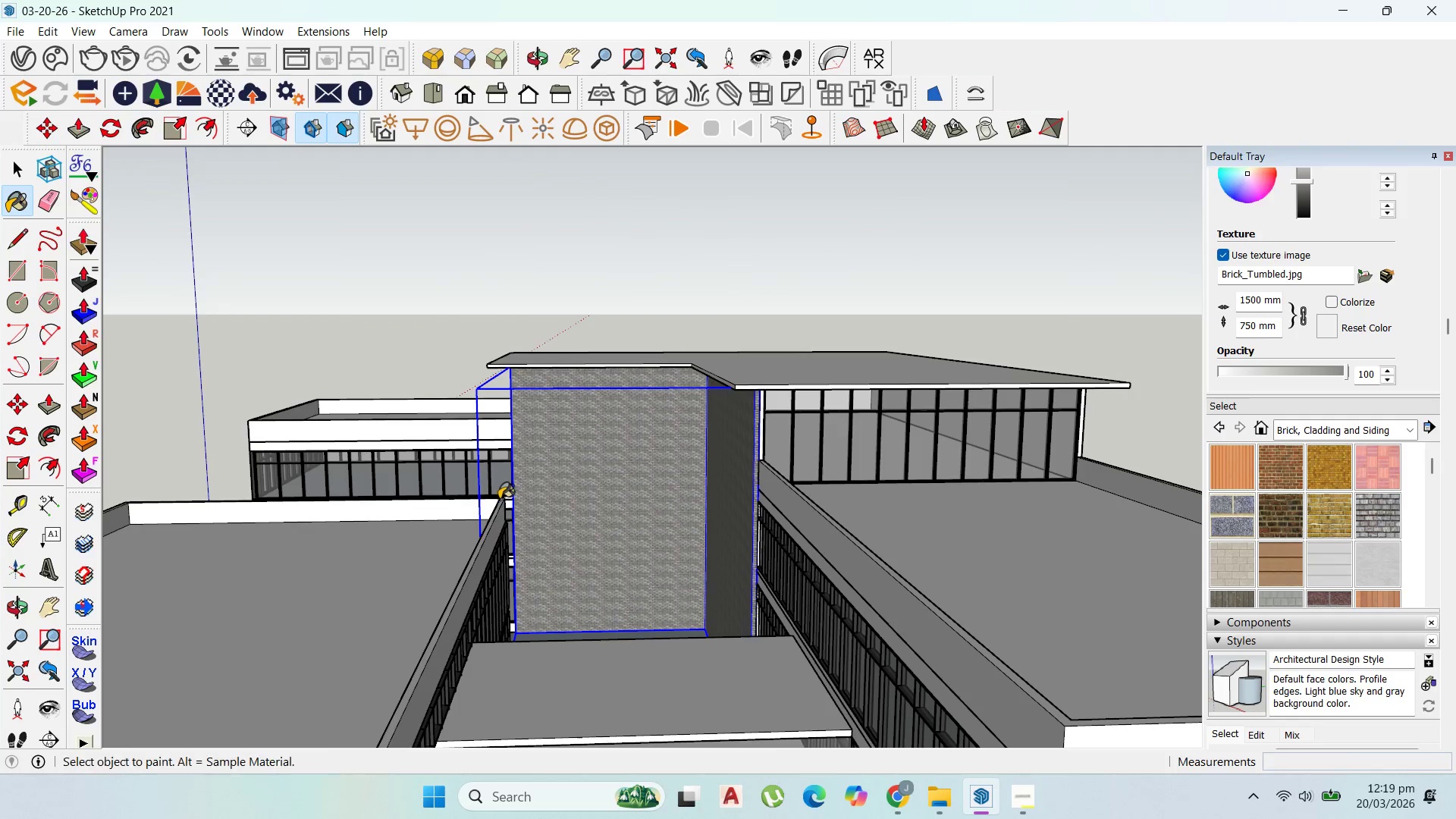 